 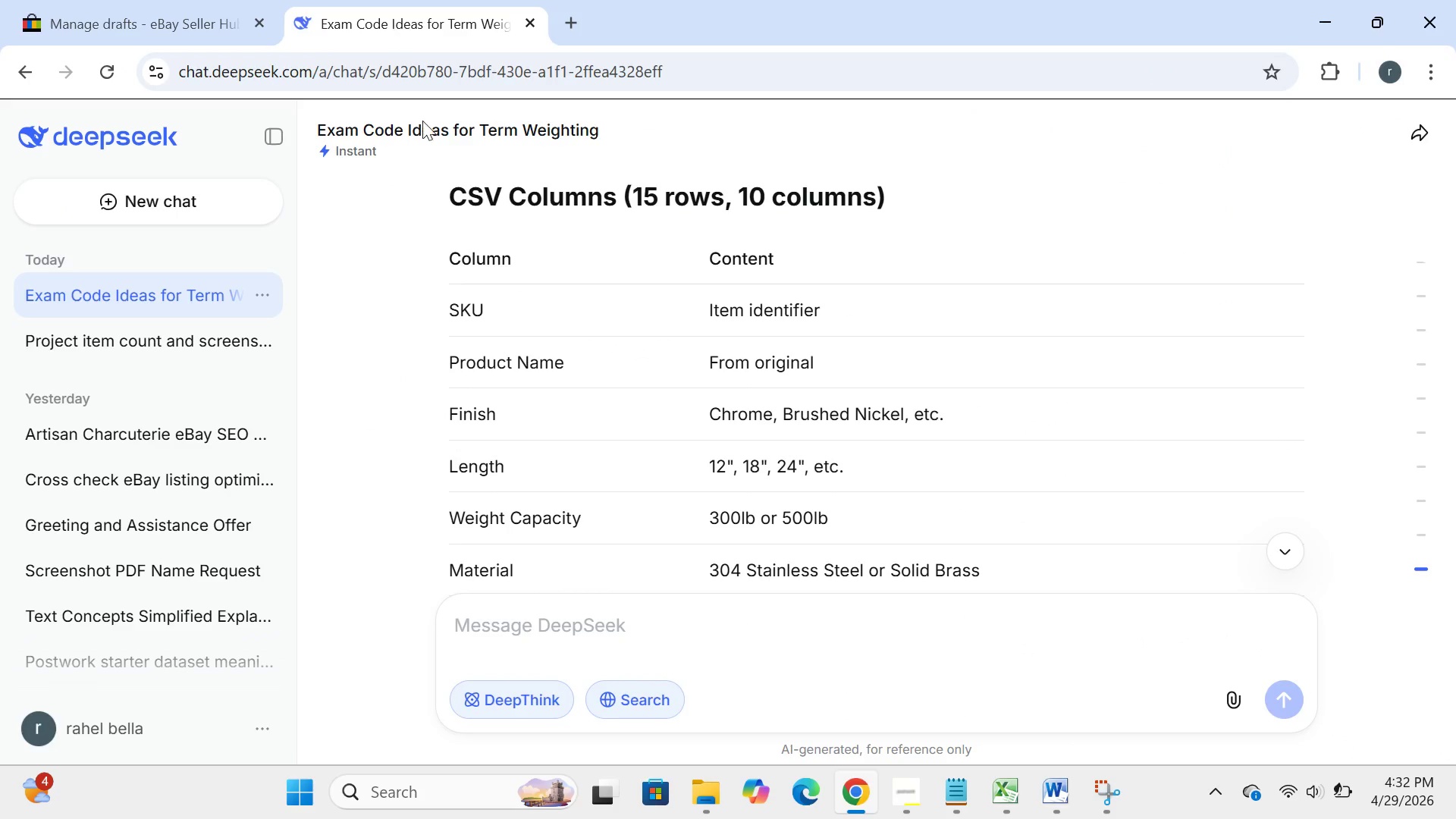 
left_click([531, 612])
 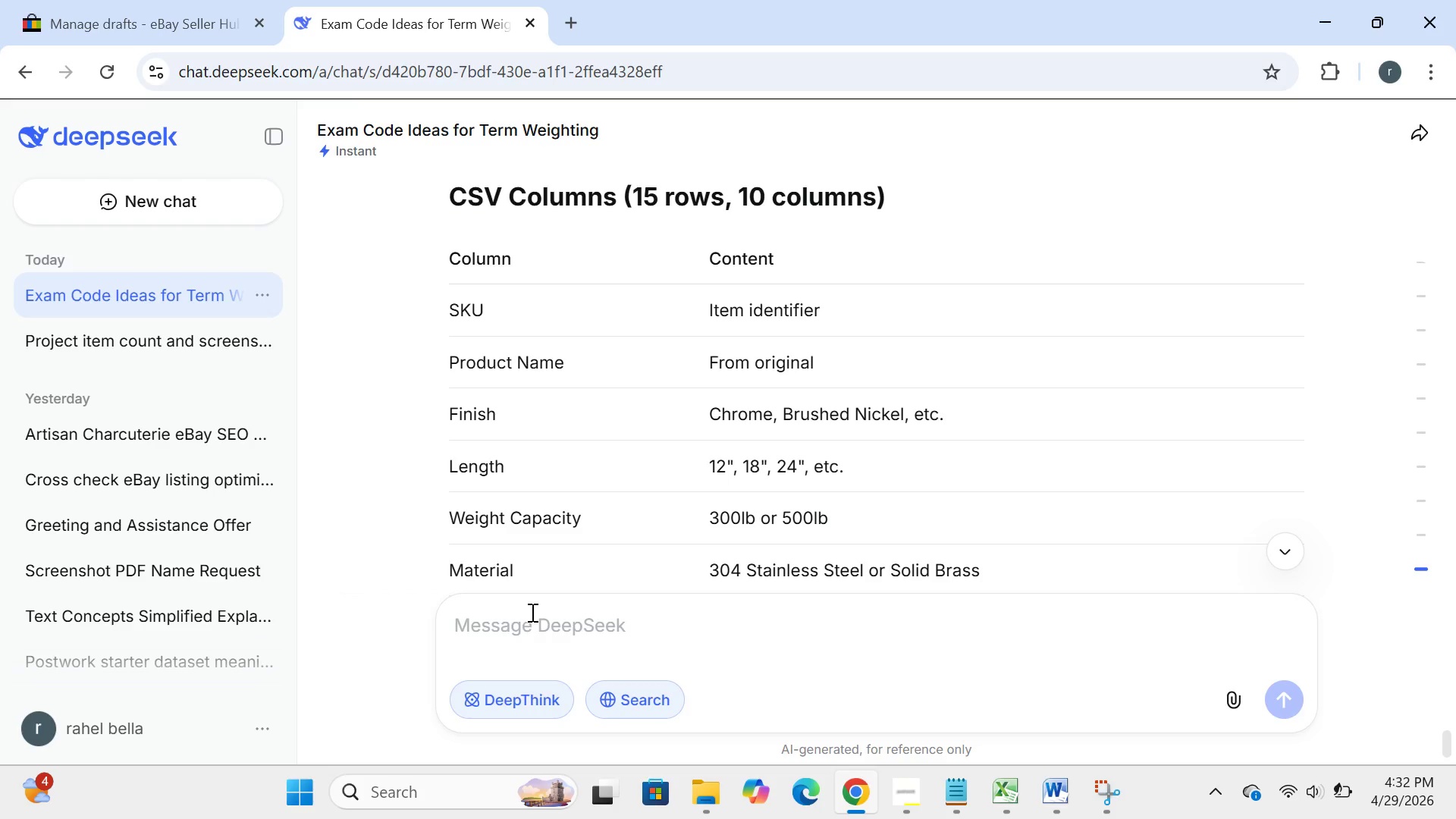 
type(how can i make a link for my viceo a)
 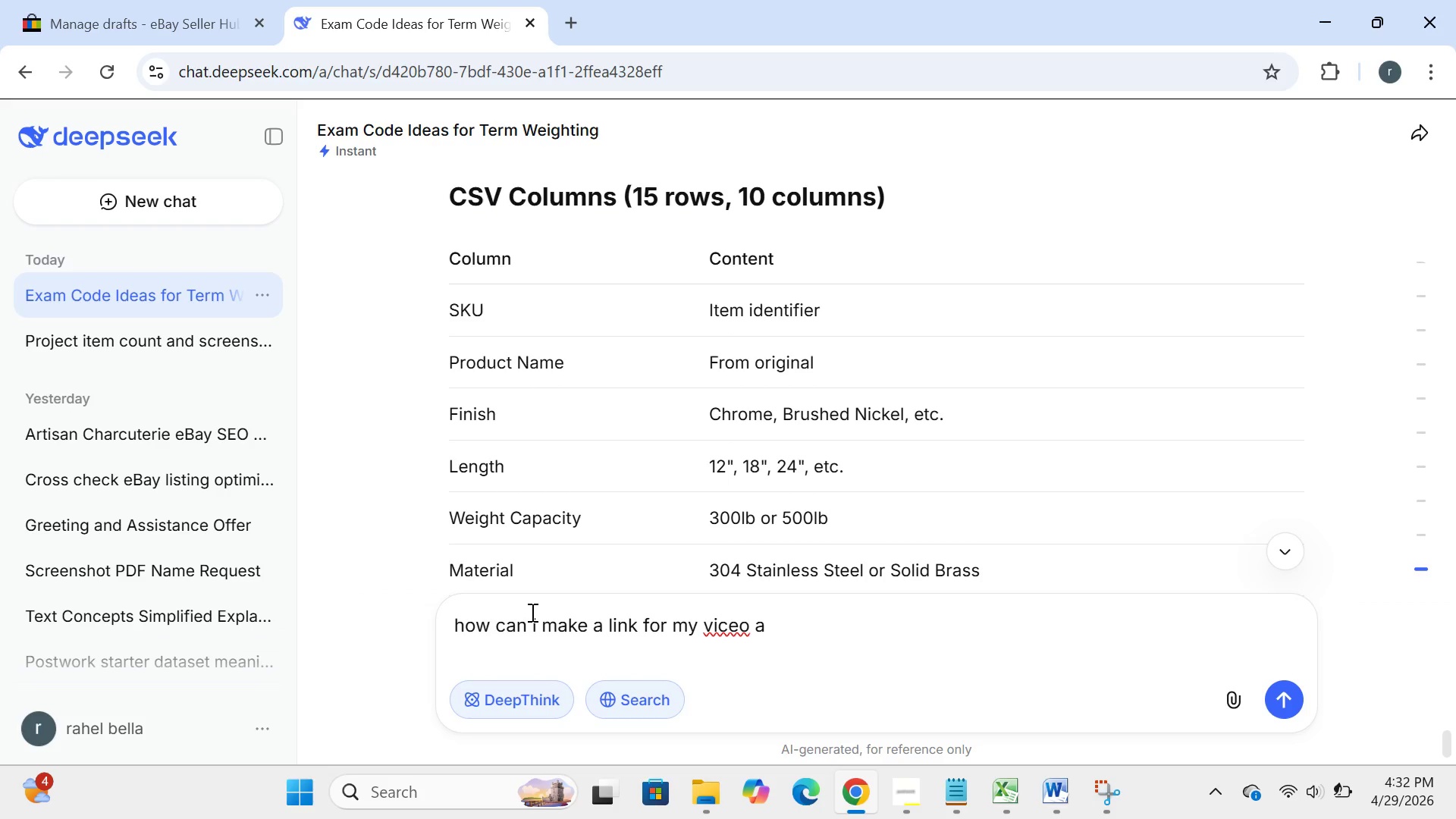 
key(Enter)
 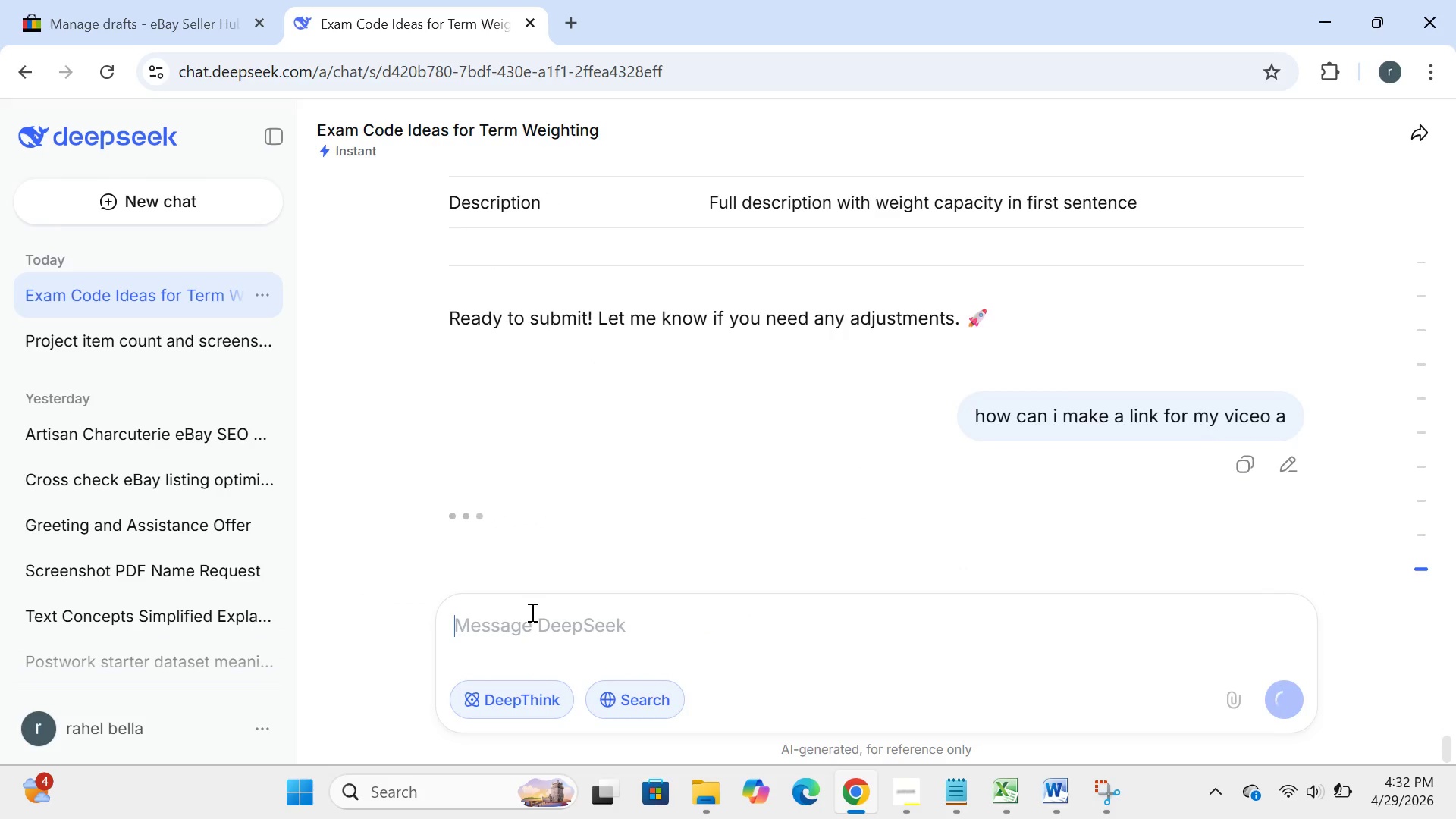 
key(Backspace)
 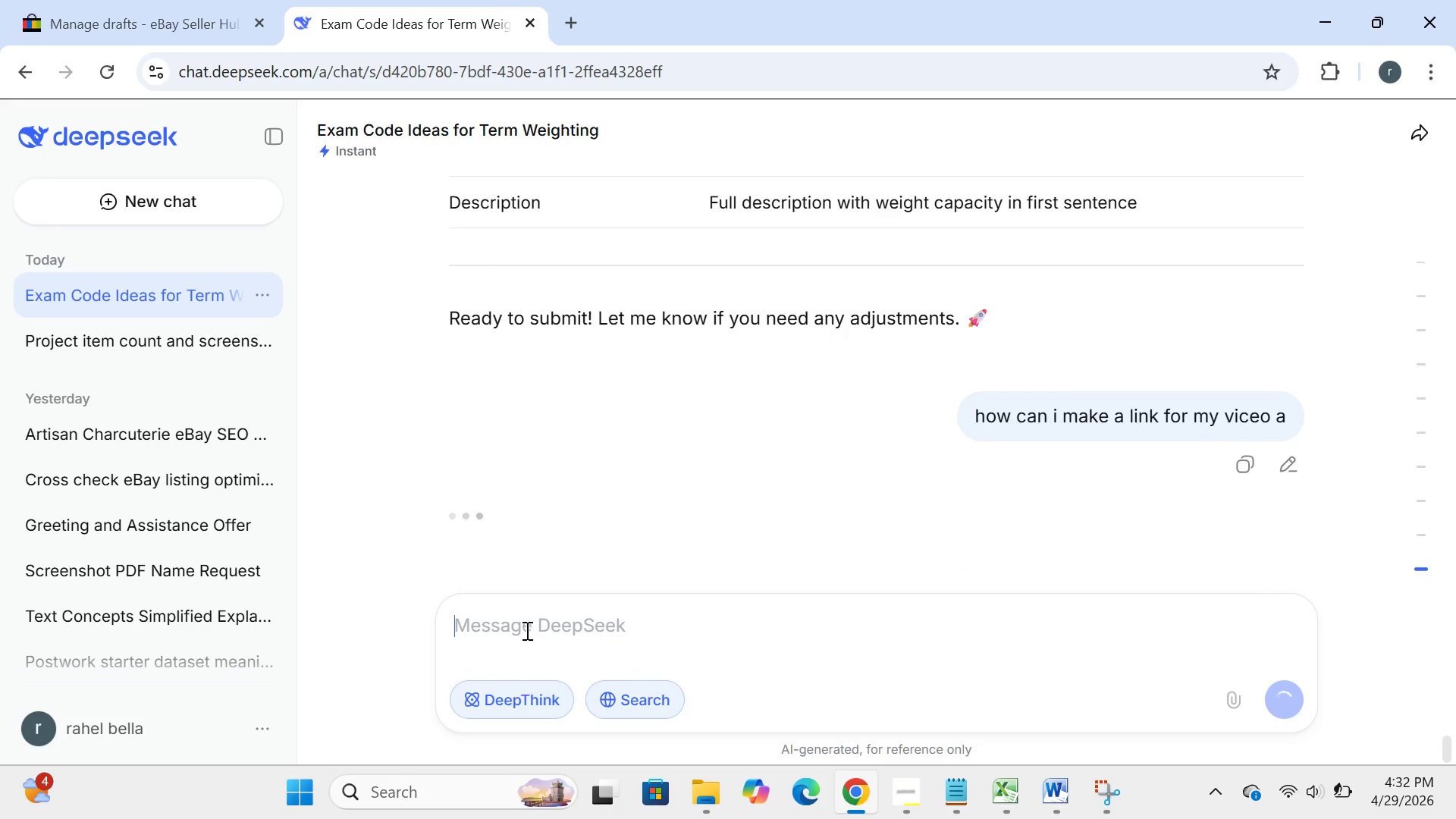 
type(after i take a ss for one pictures tthen what ti do)
key(Backspace)
key(Backspace)
key(Backspace)
key(Backspace)
type(o do)
 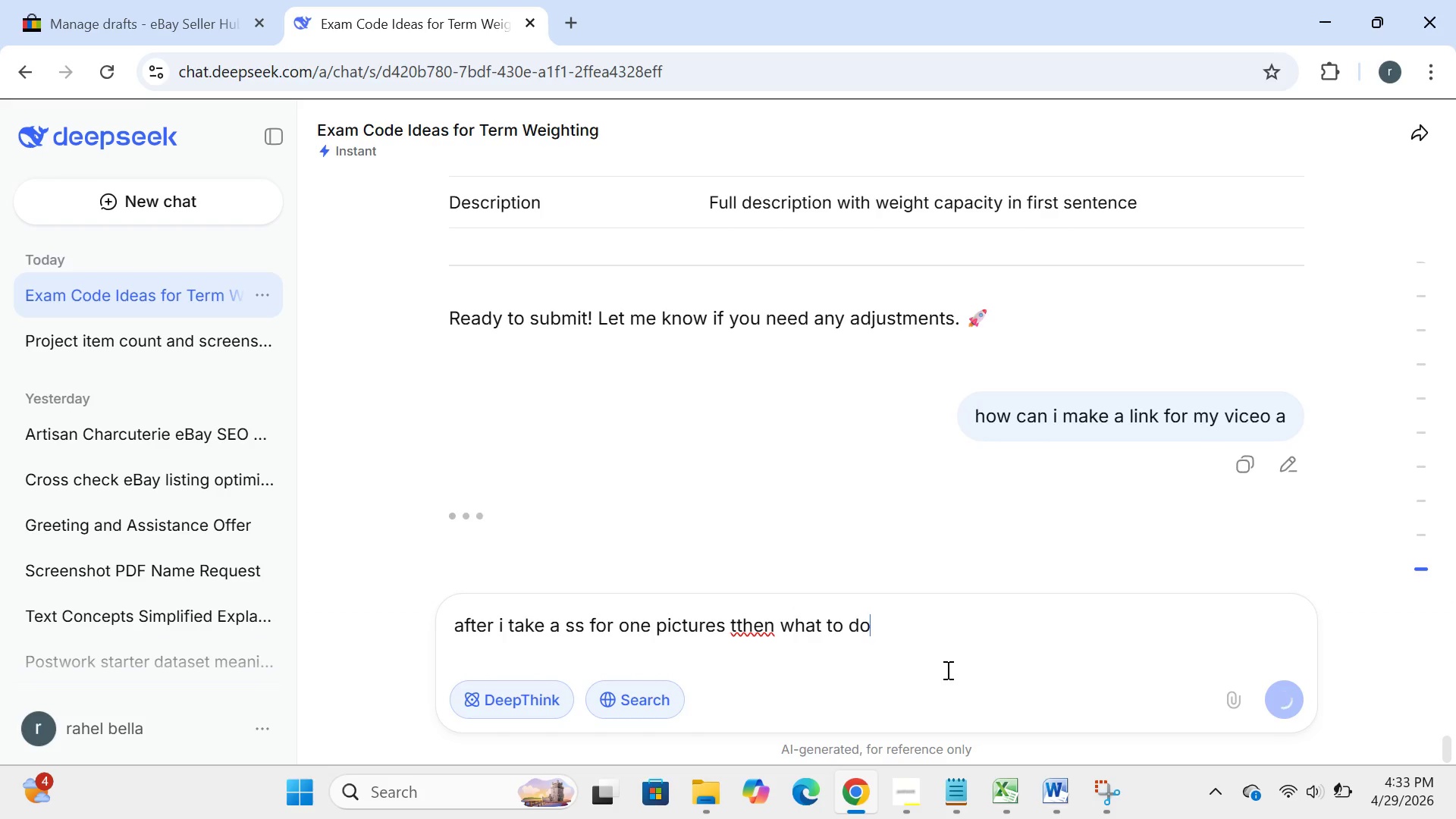 
left_click([927, 640])
 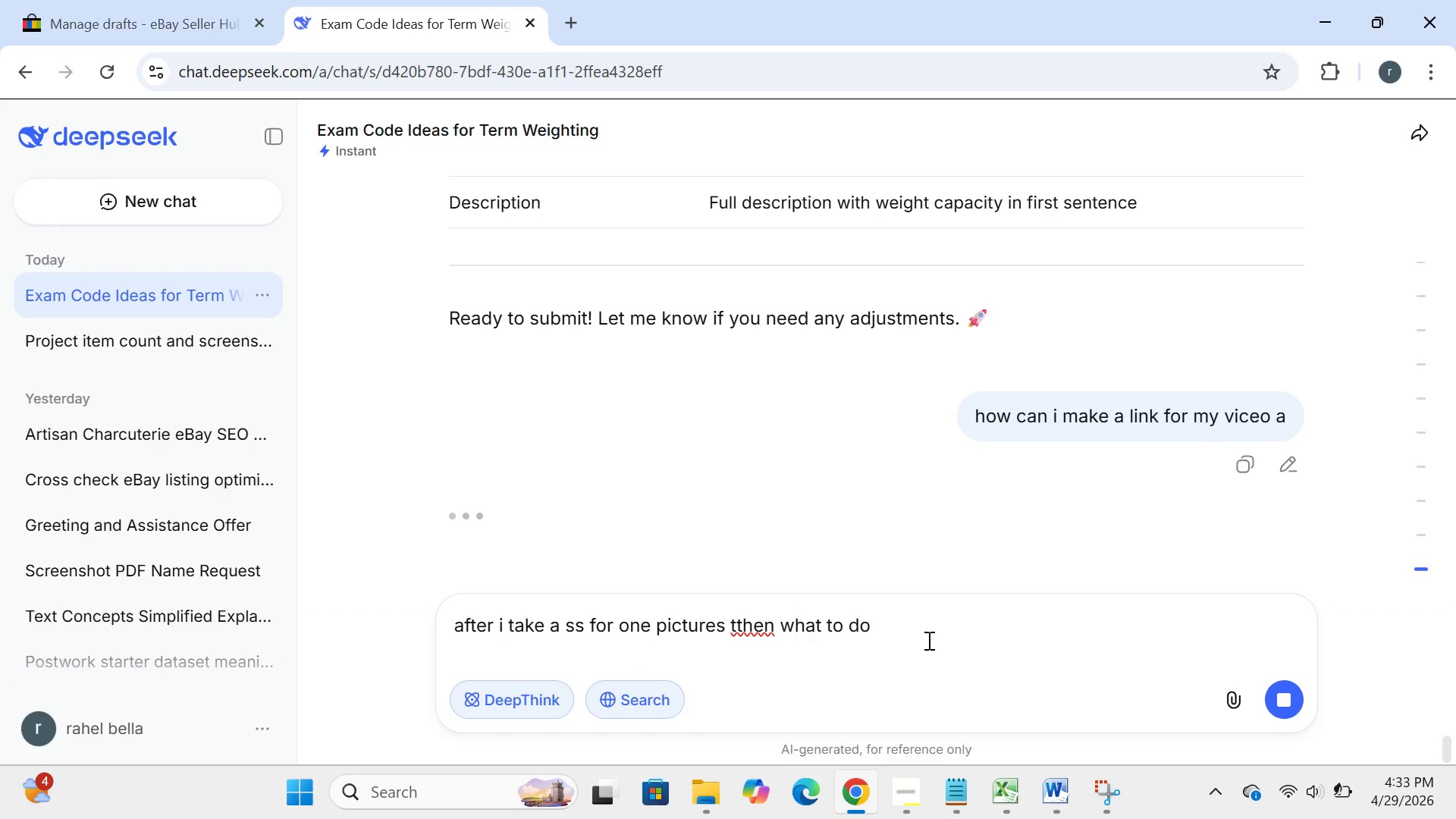 
wait(8.28)
 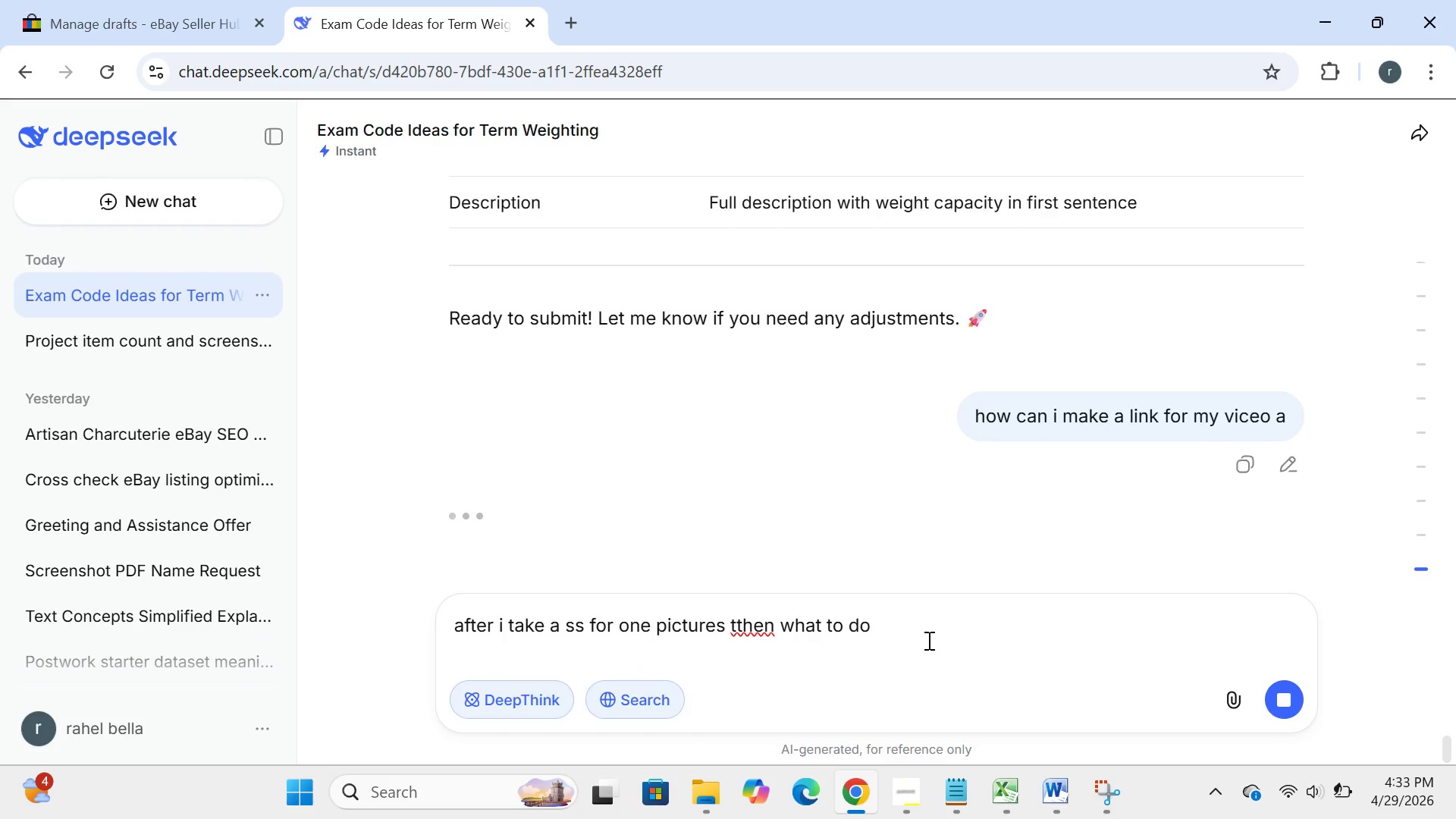 
left_click([1287, 714])
 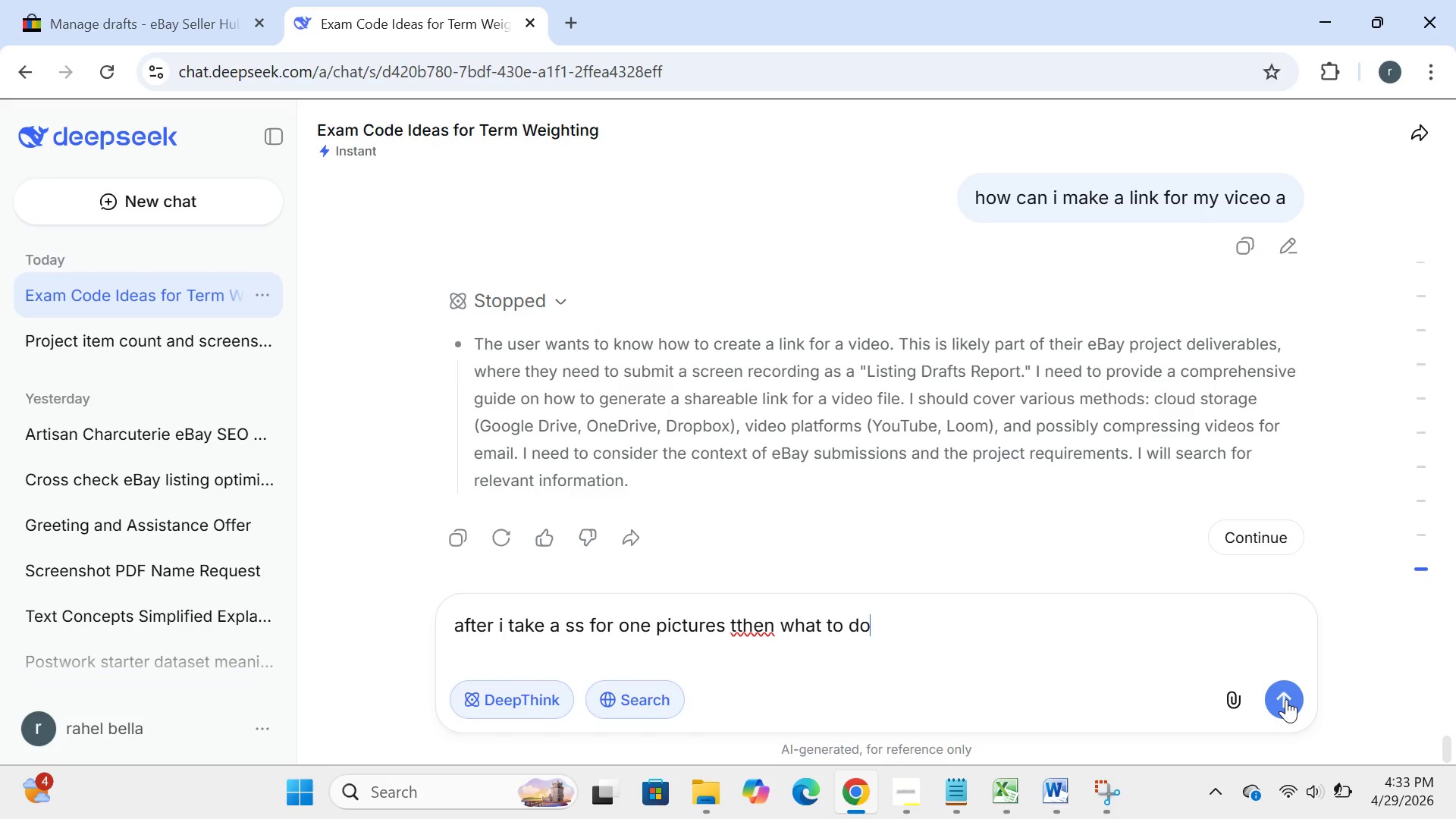 
key(Enter)
 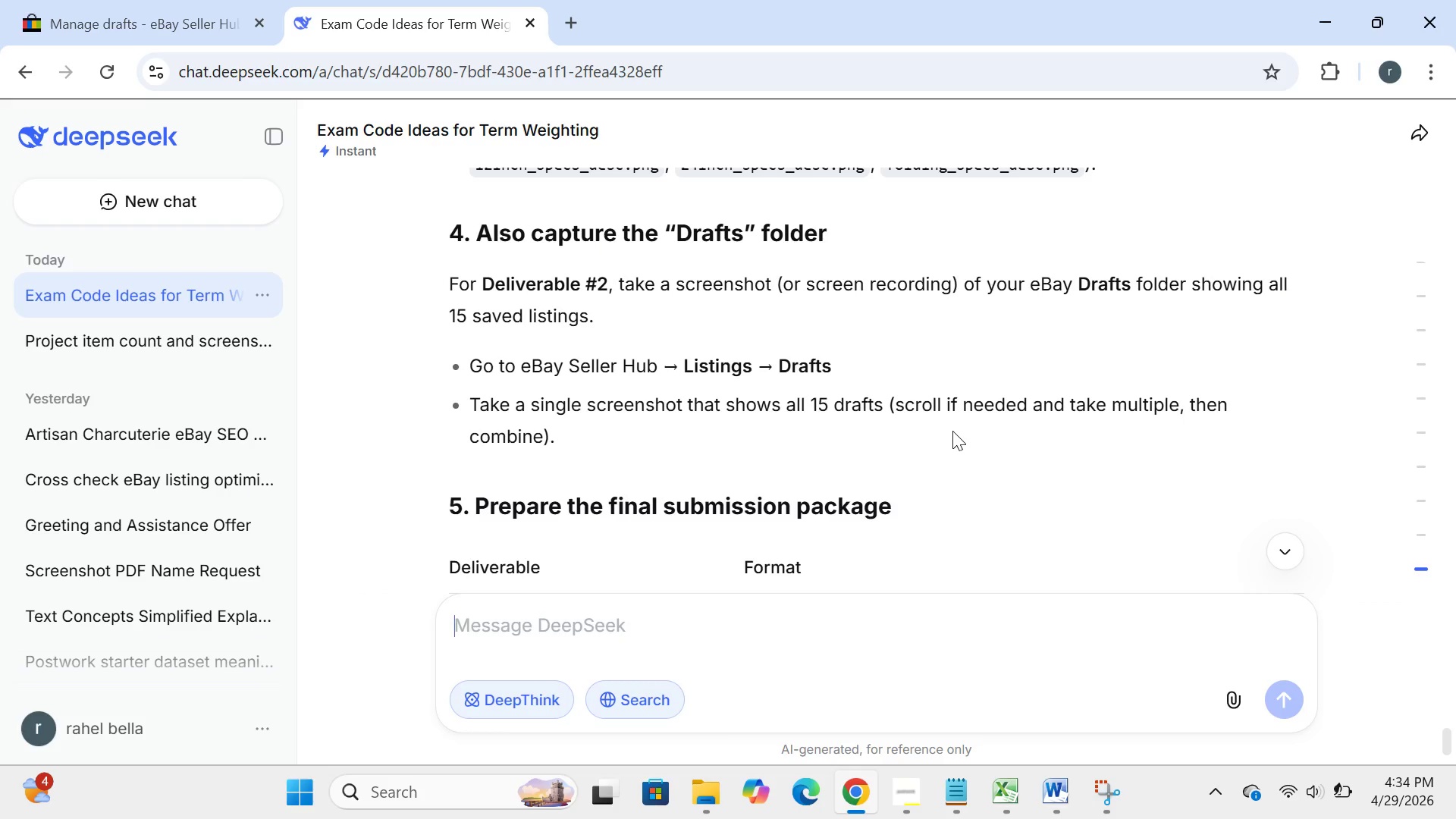 
wait(42.08)
 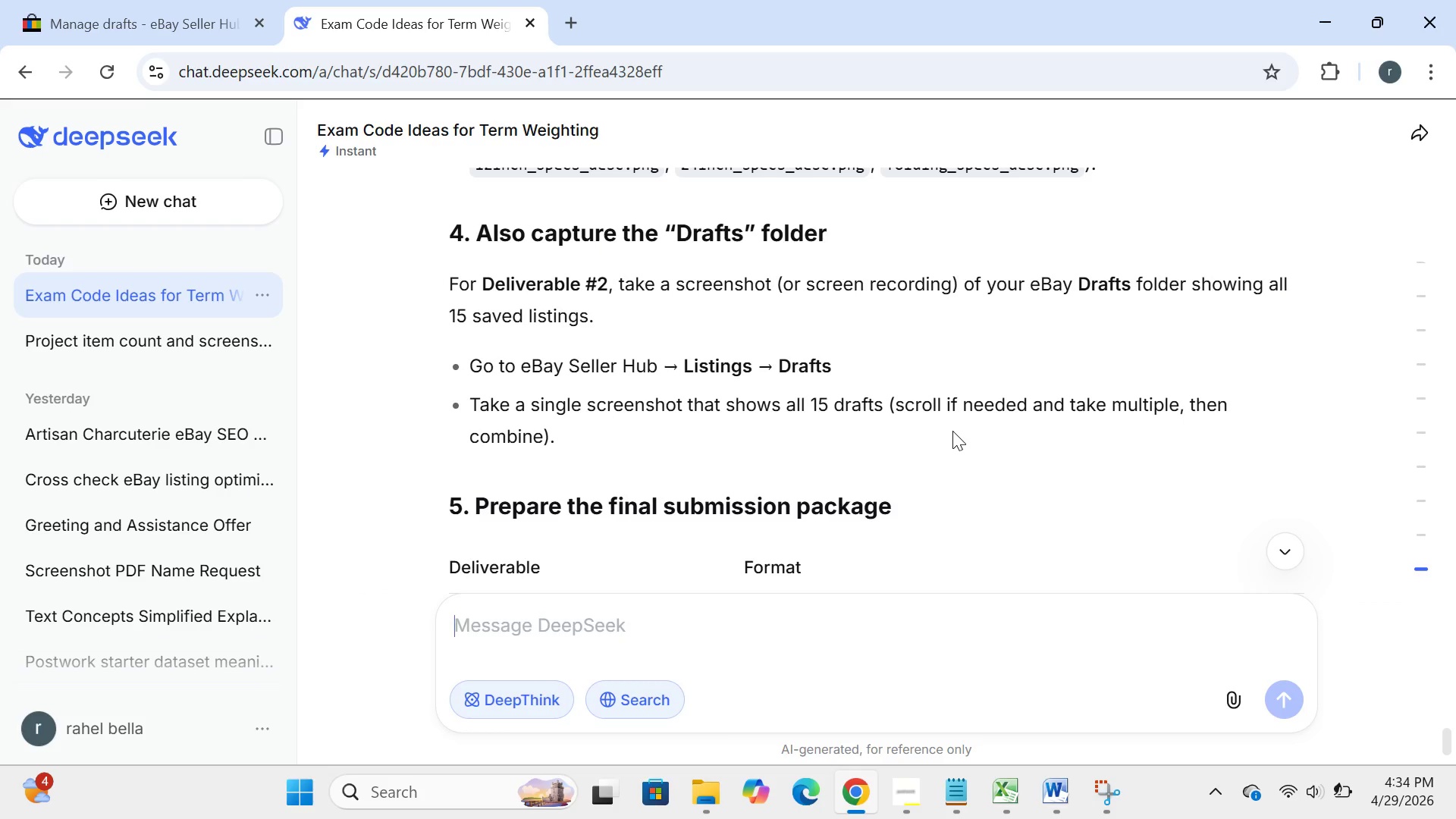 
left_click([138, 0])
 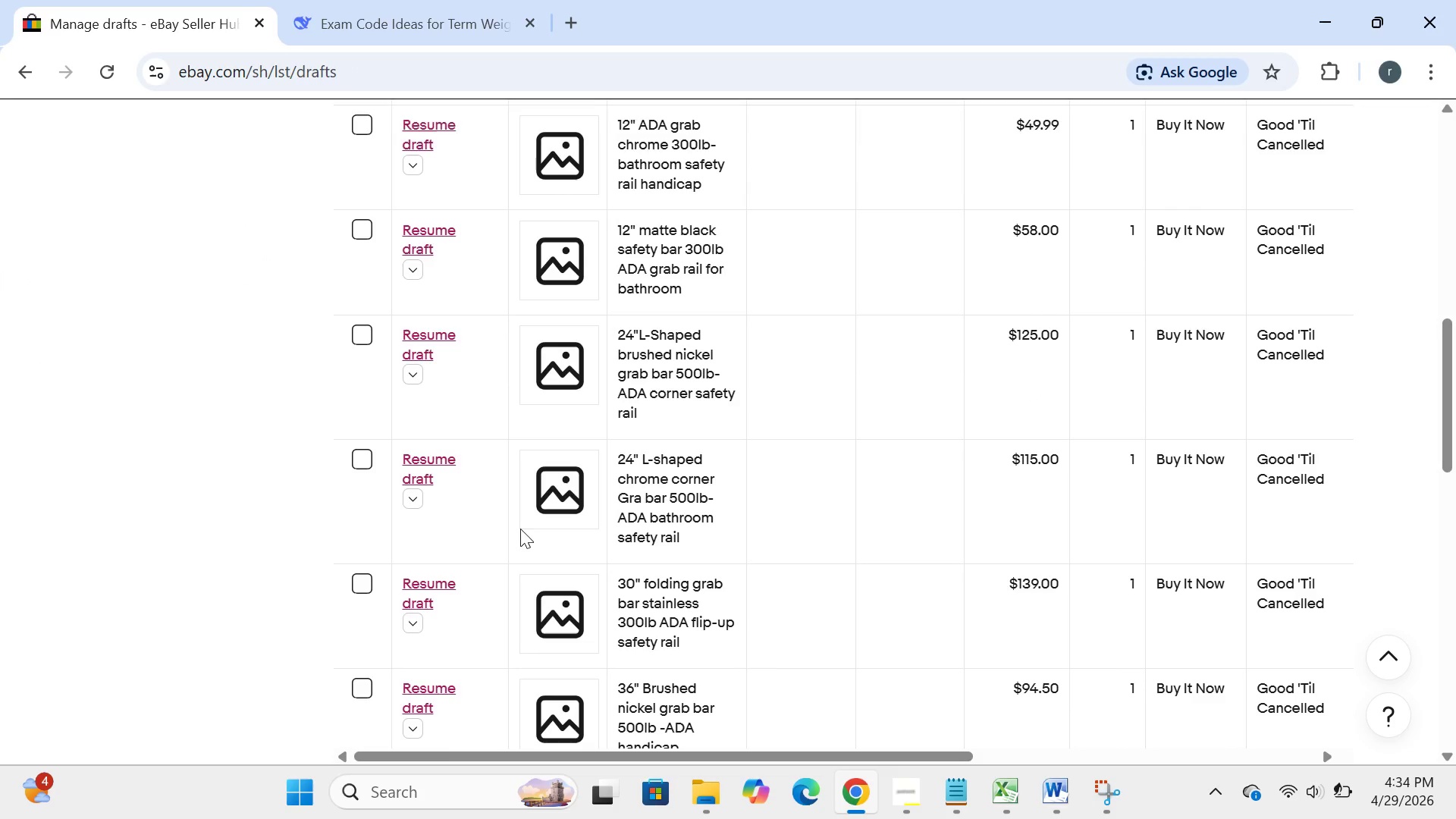 
left_click([307, 811])
 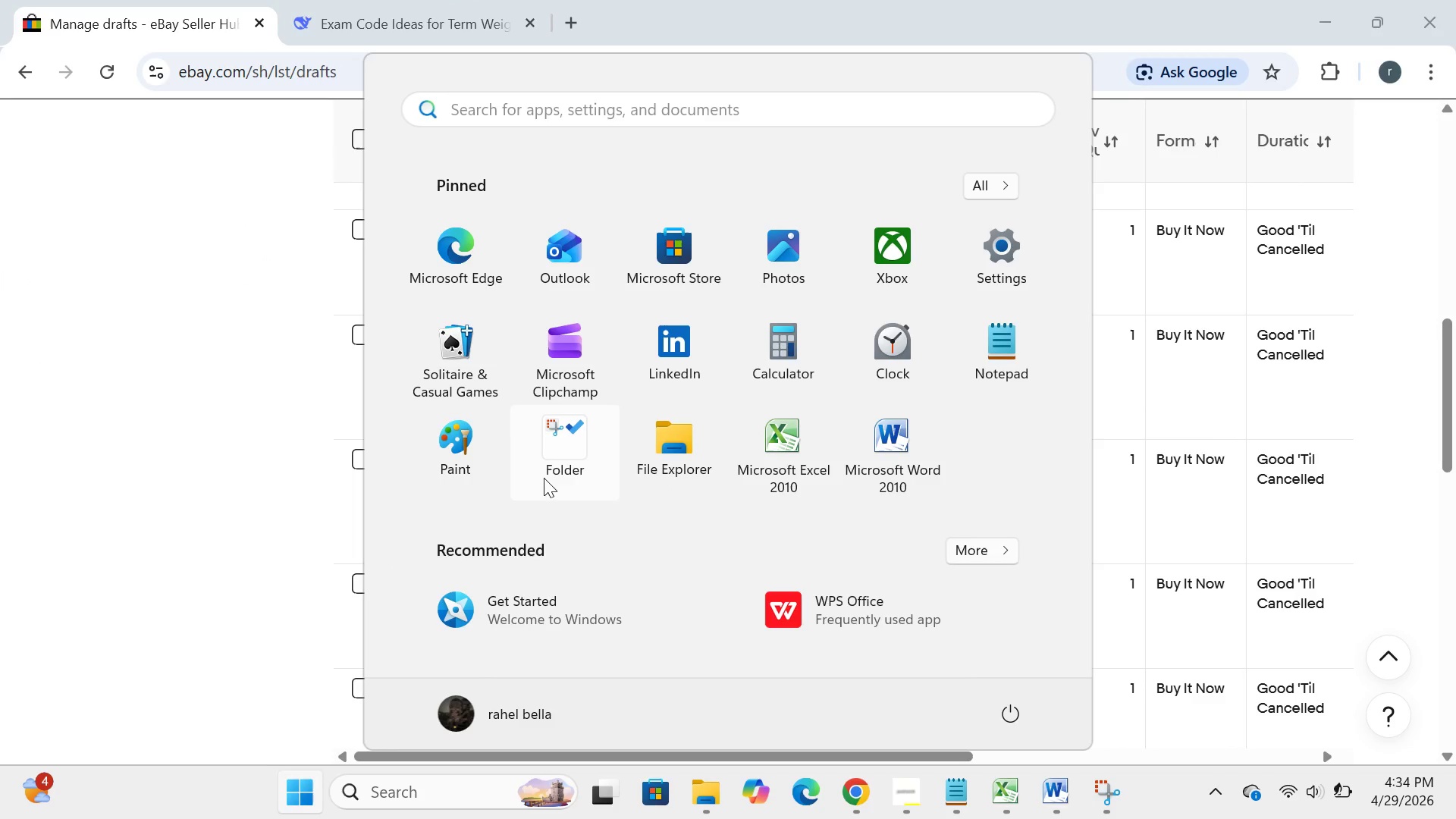 
left_click([564, 464])
 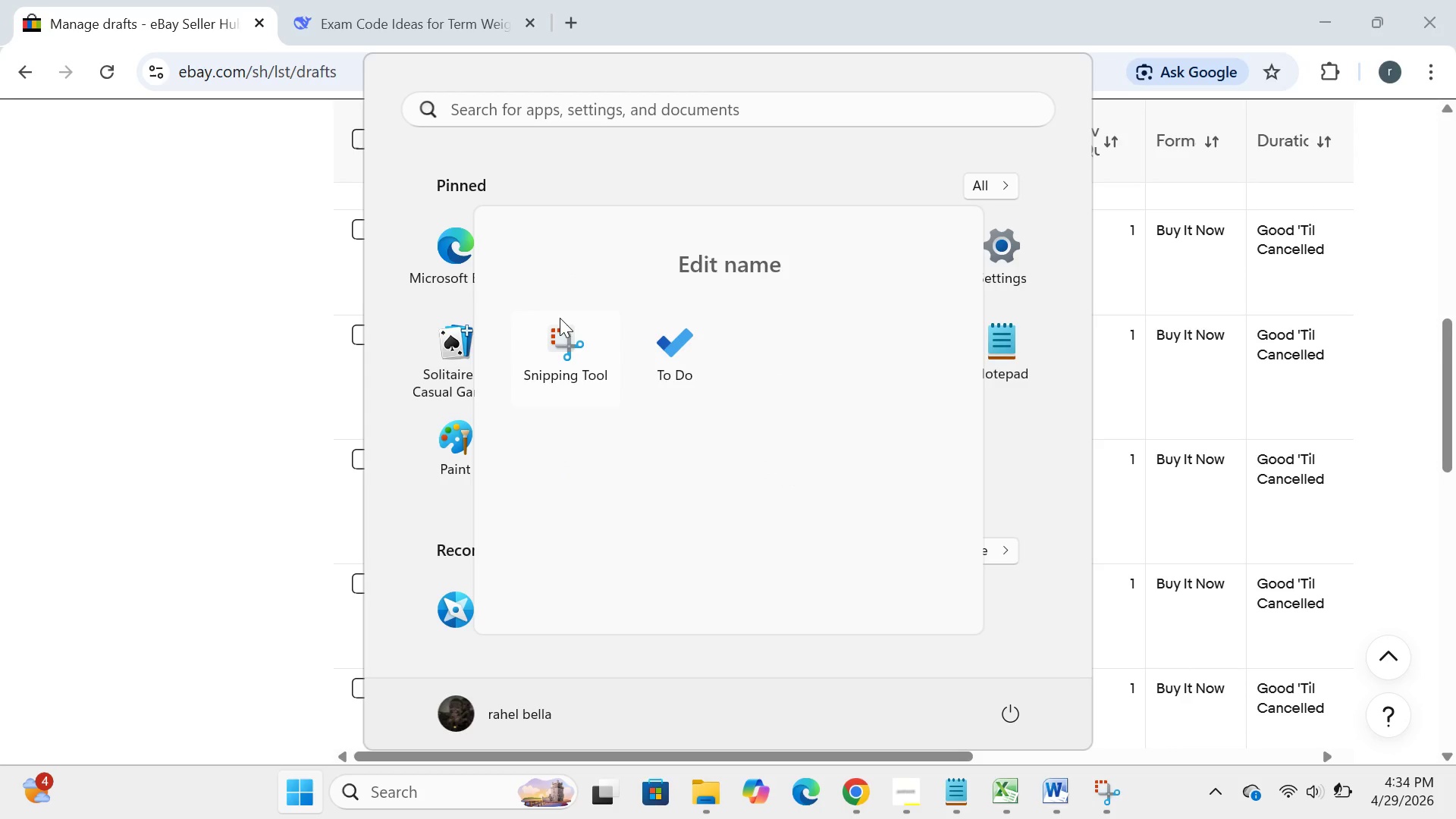 
left_click([563, 318])
 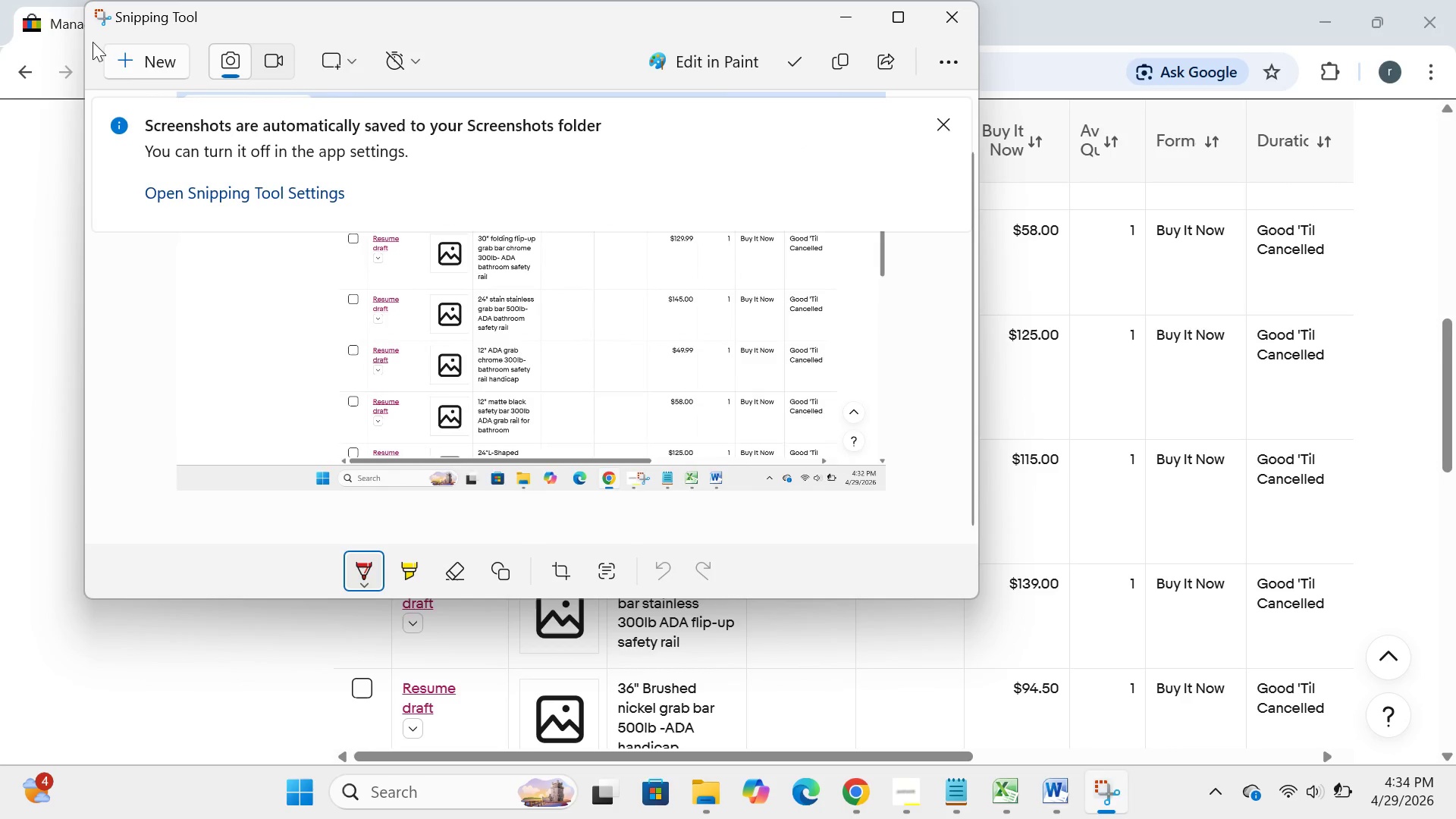 
left_click([130, 67])
 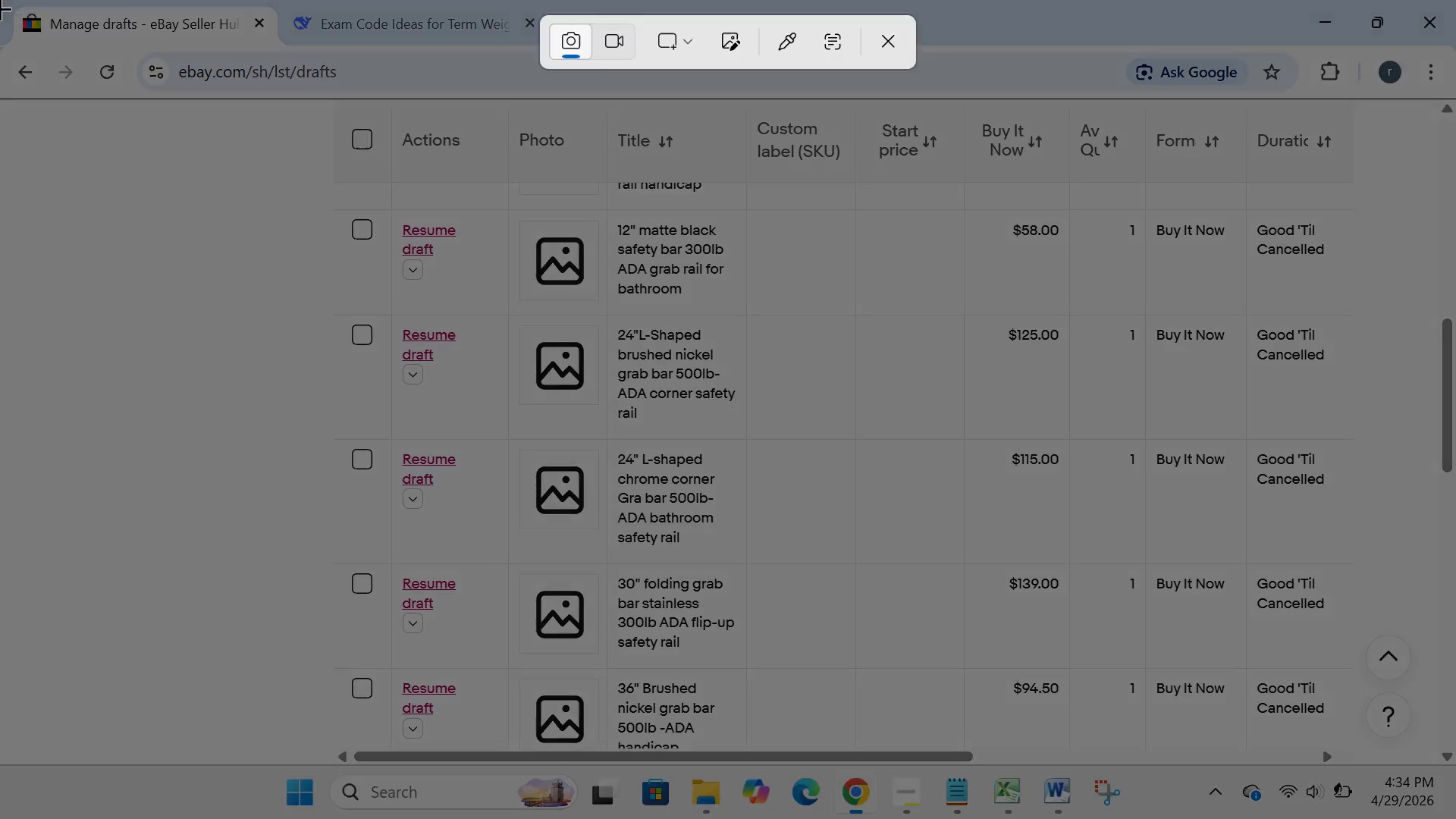 
left_click_drag(start_coordinate=[0, 0], to_coordinate=[1455, 818])
 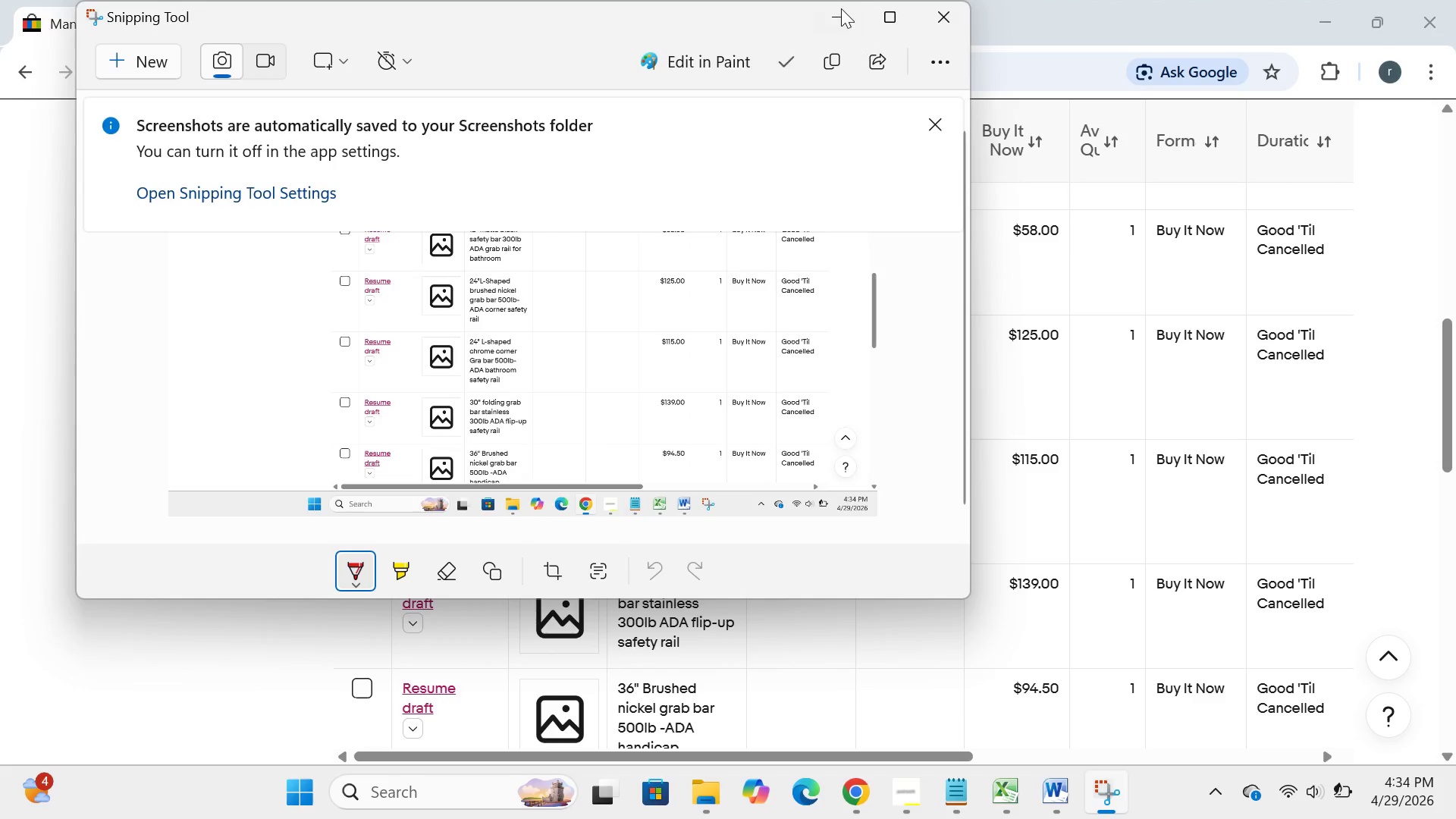 
left_click([839, 7])
 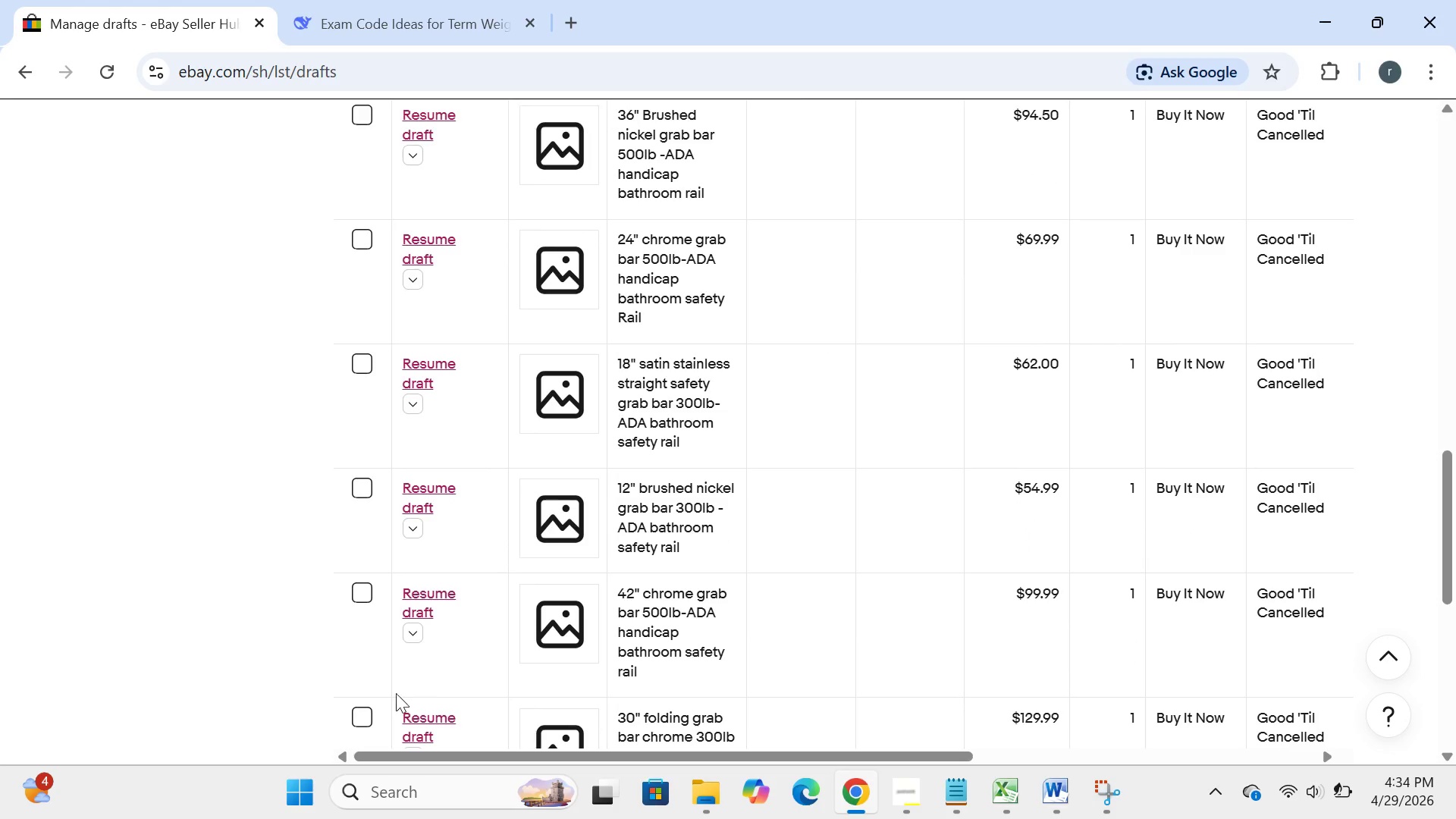 
left_click([306, 790])
 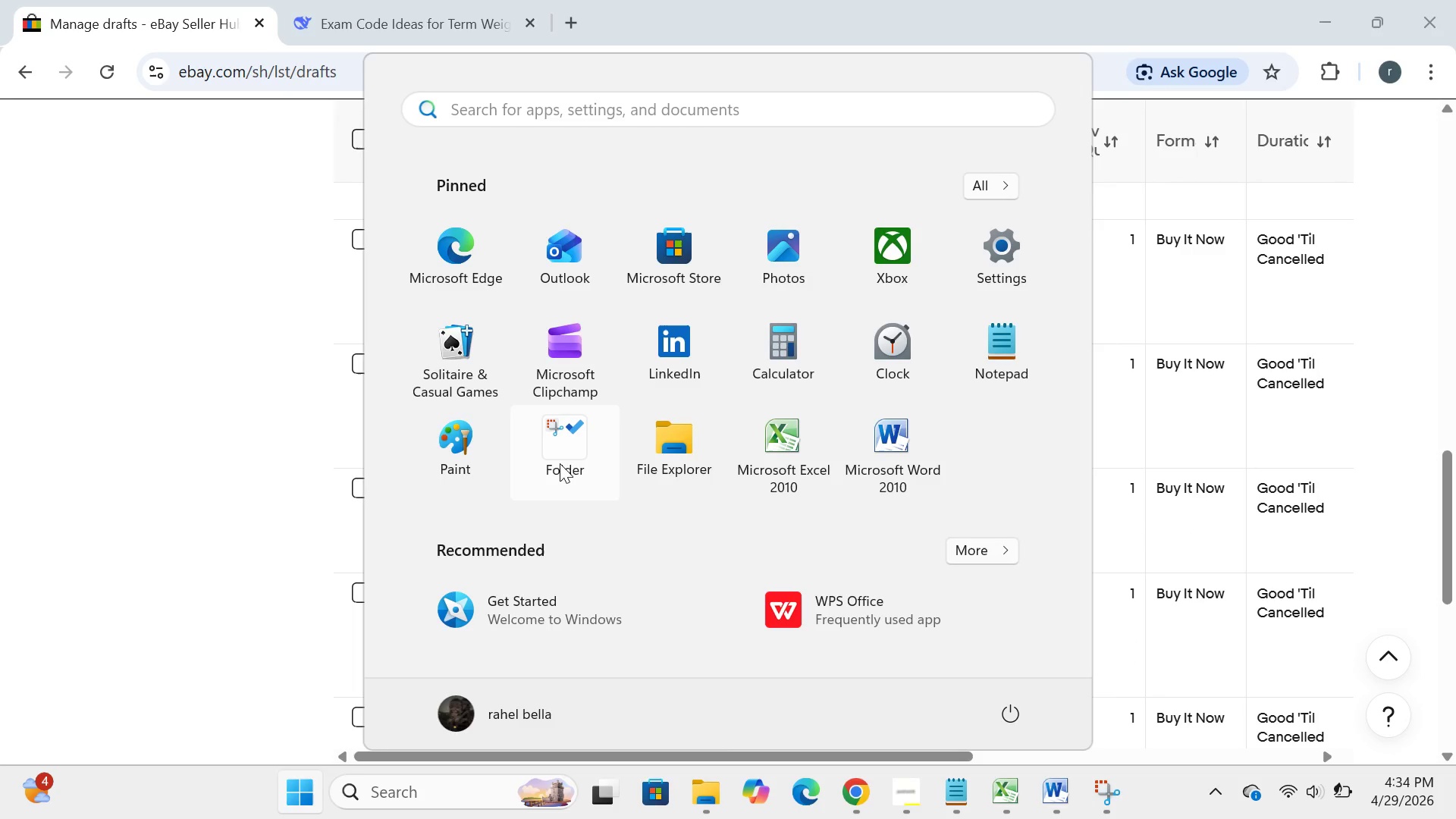 
left_click([575, 455])
 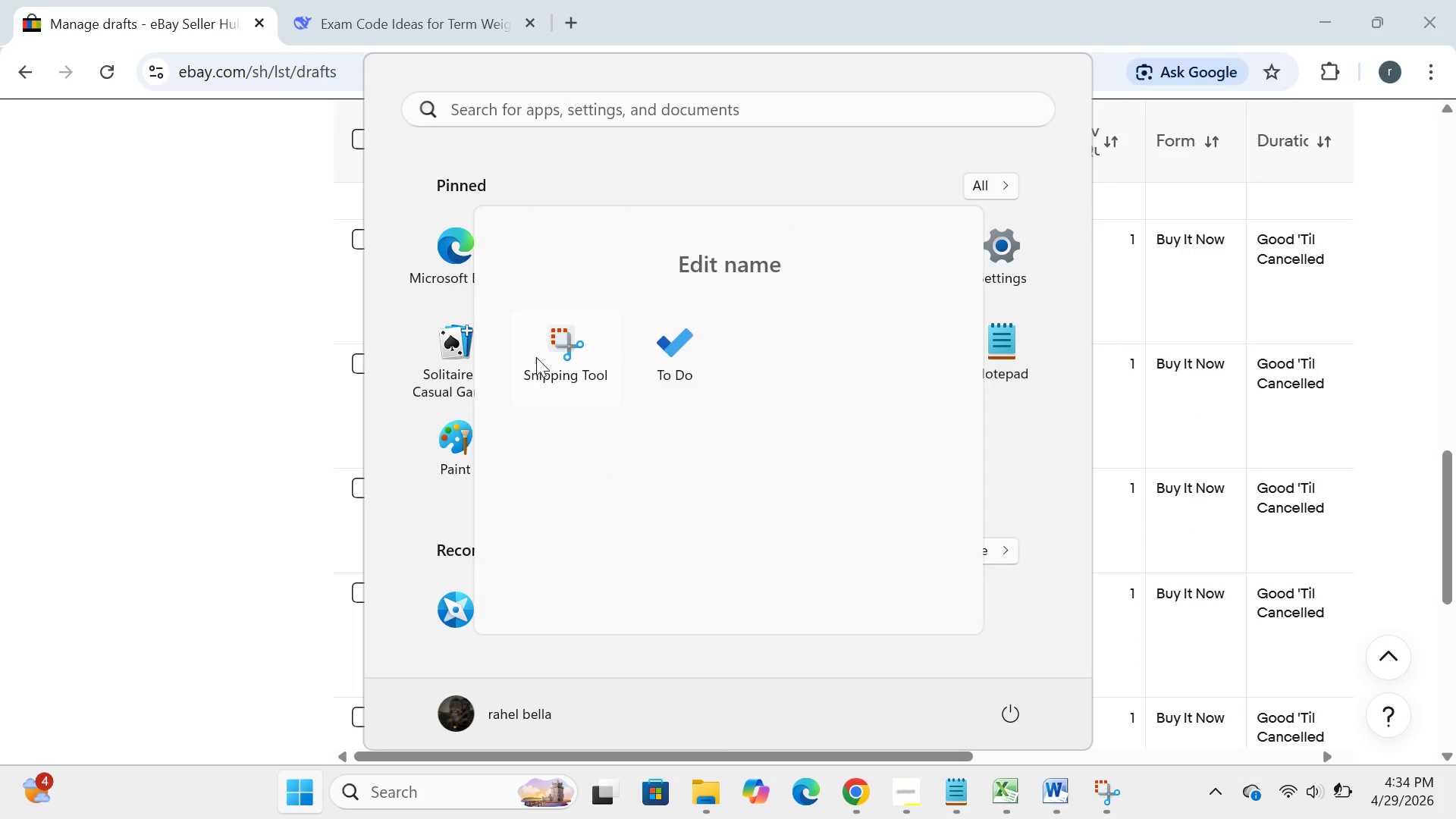 
left_click([536, 357])
 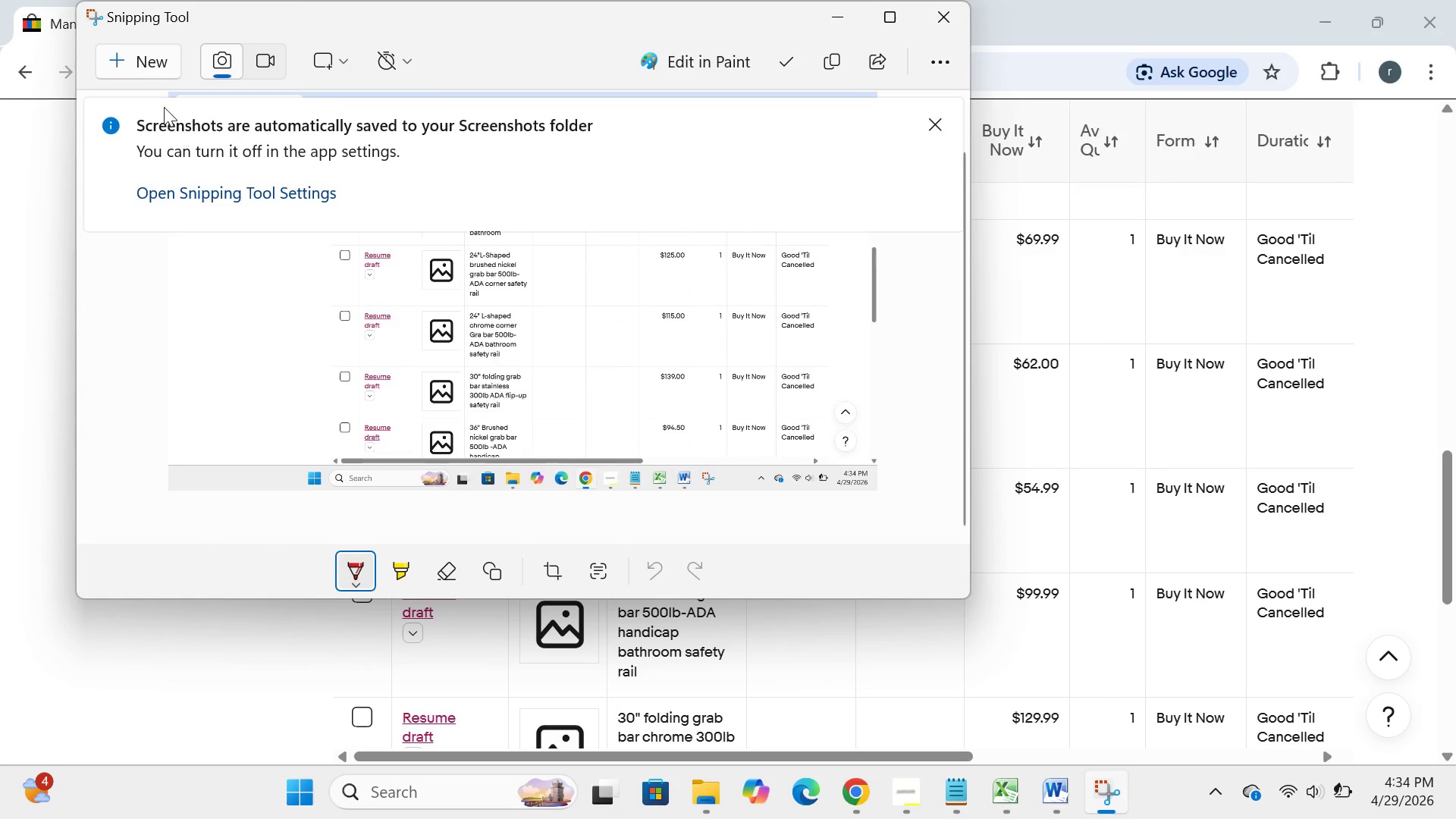 
left_click([140, 64])
 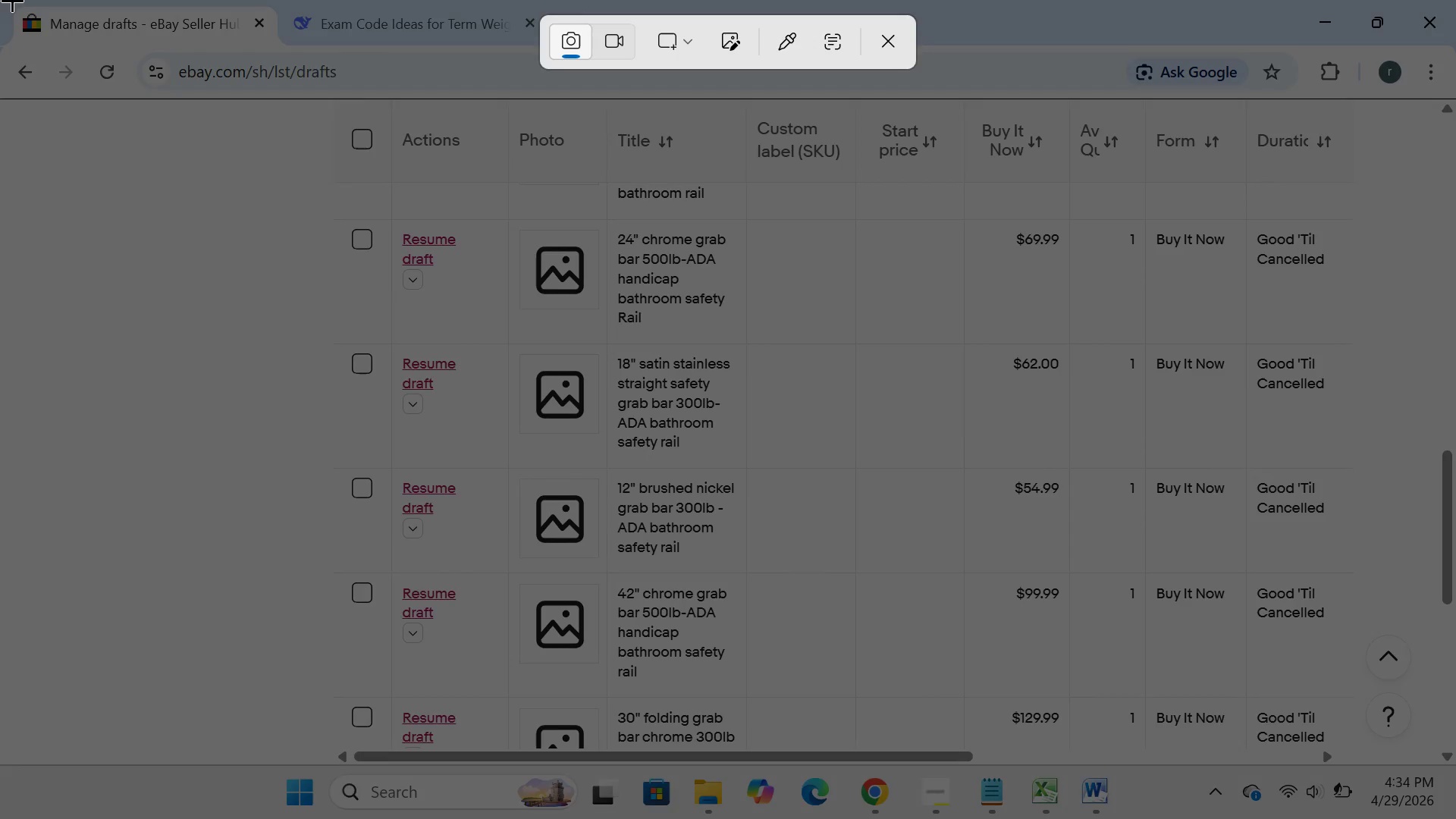 
left_click_drag(start_coordinate=[0, 5], to_coordinate=[1455, 818])
 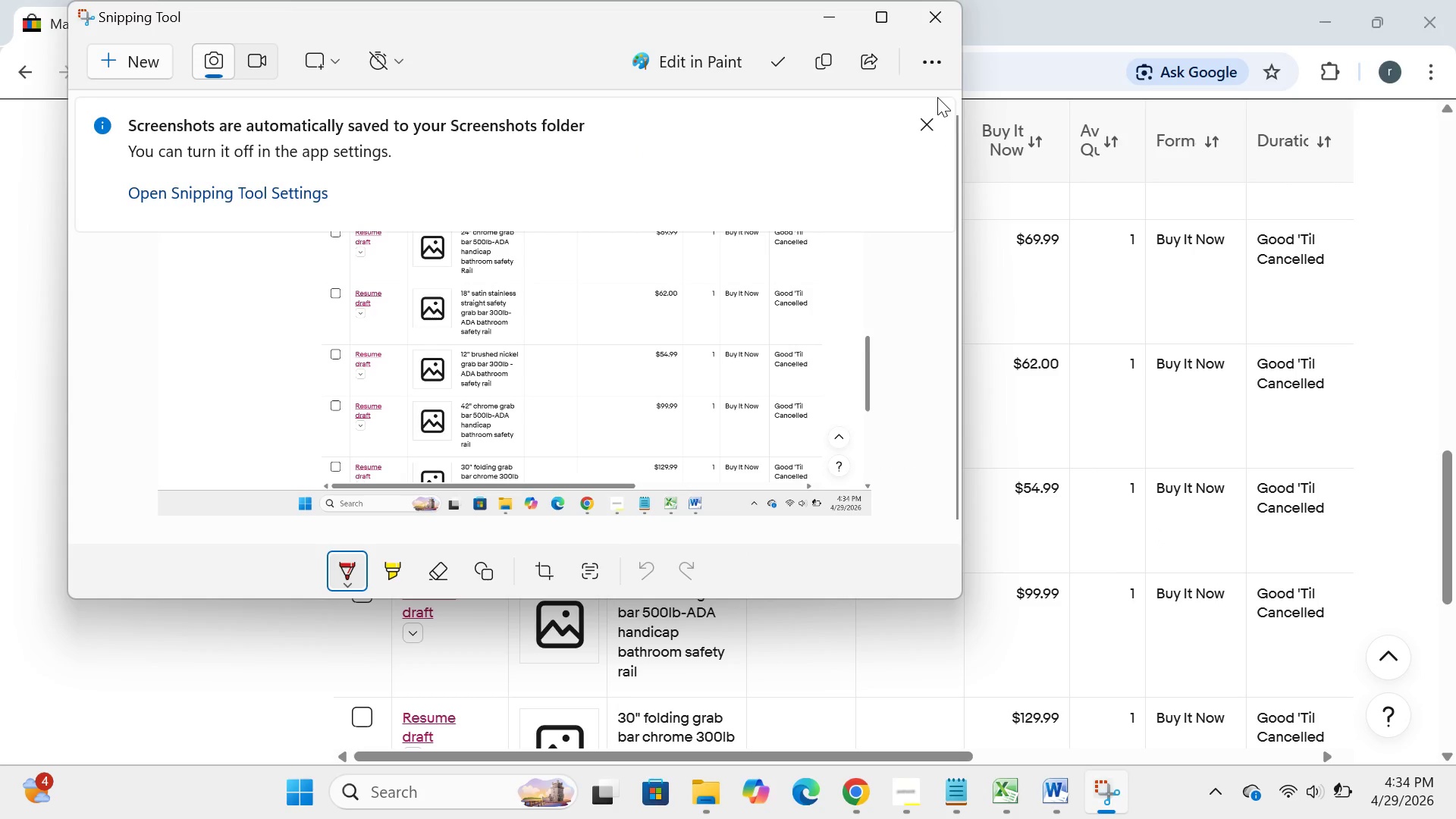 
left_click([838, 16])
 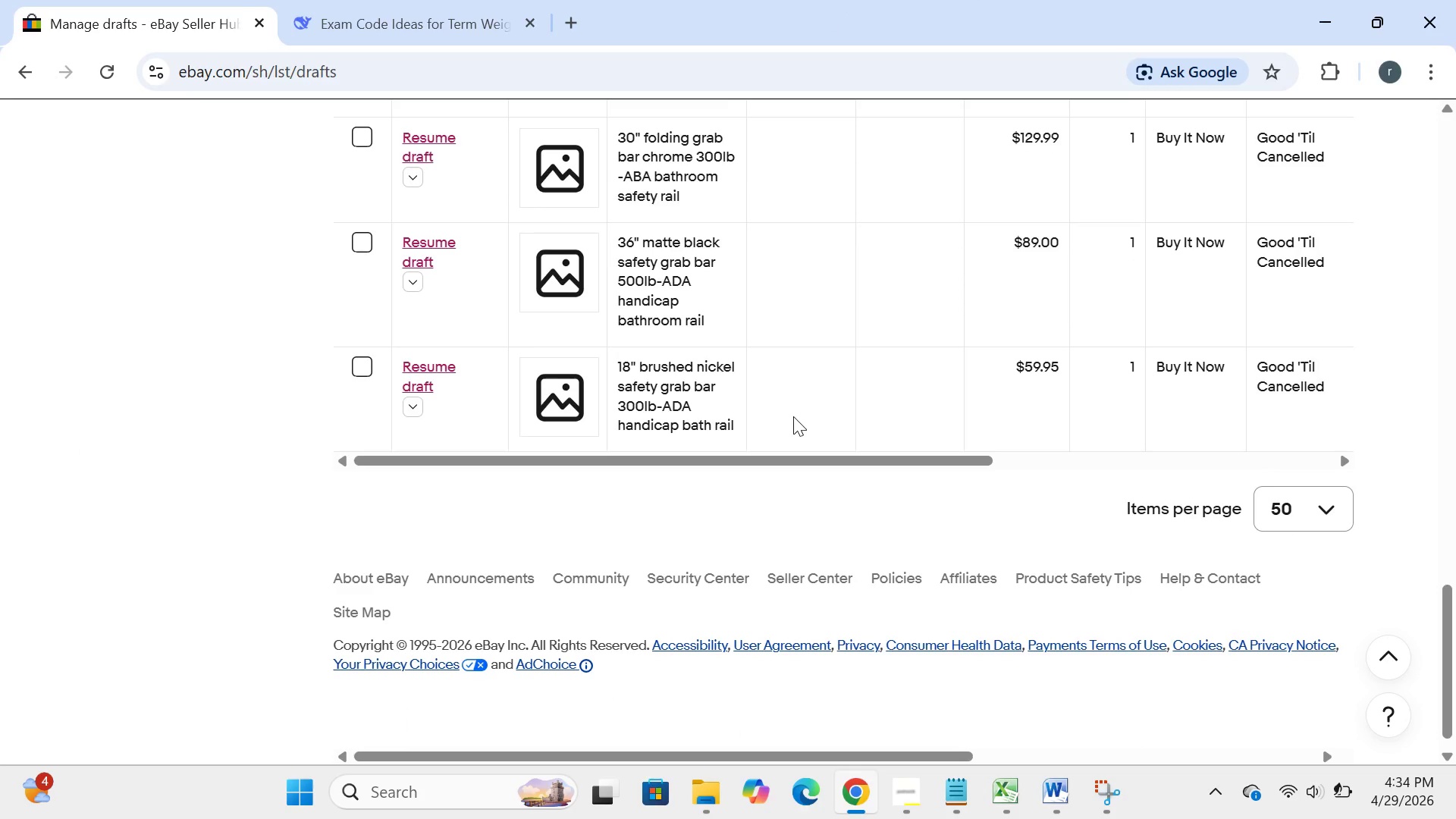 
left_click([297, 808])
 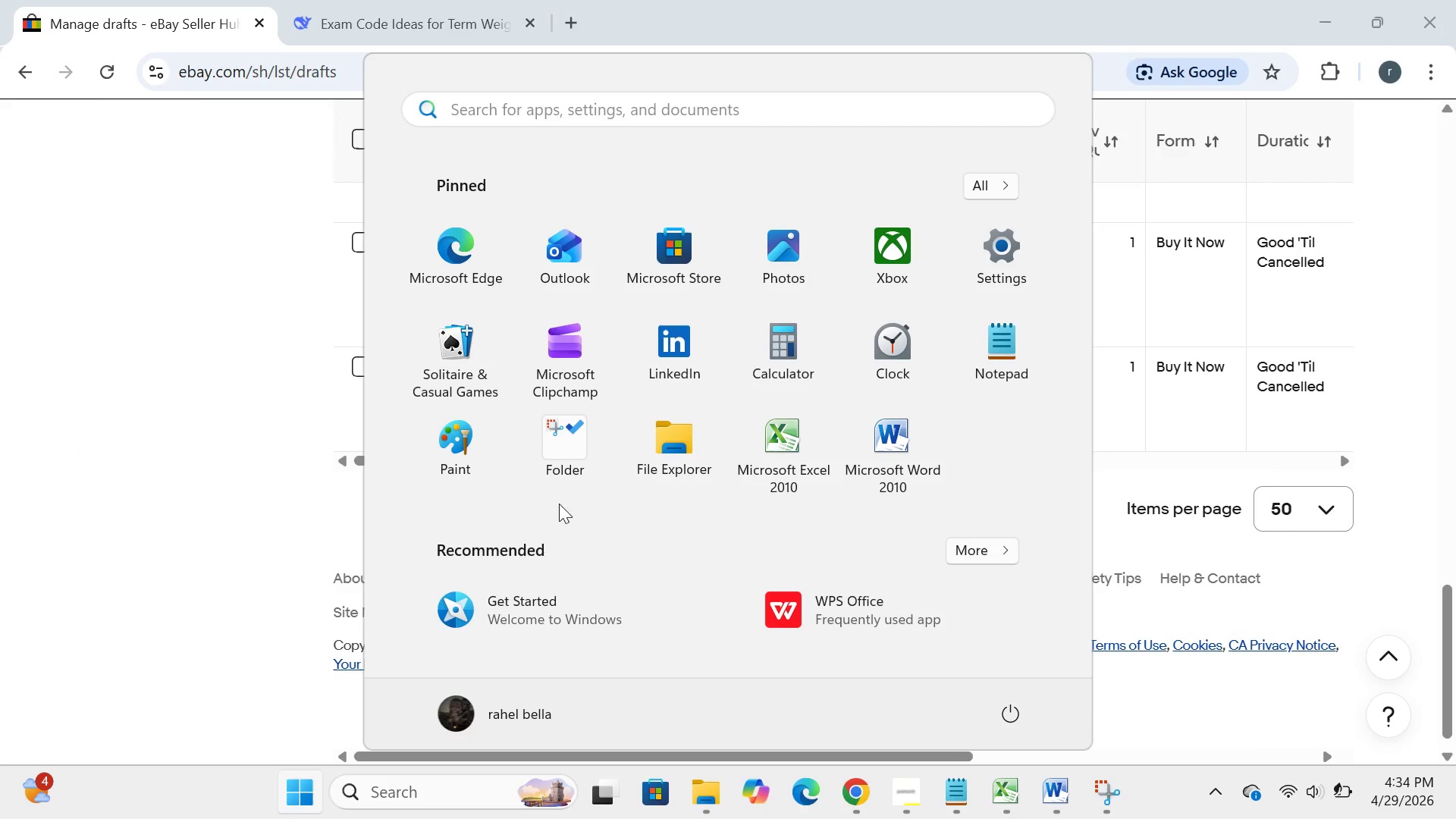 
left_click([553, 484])
 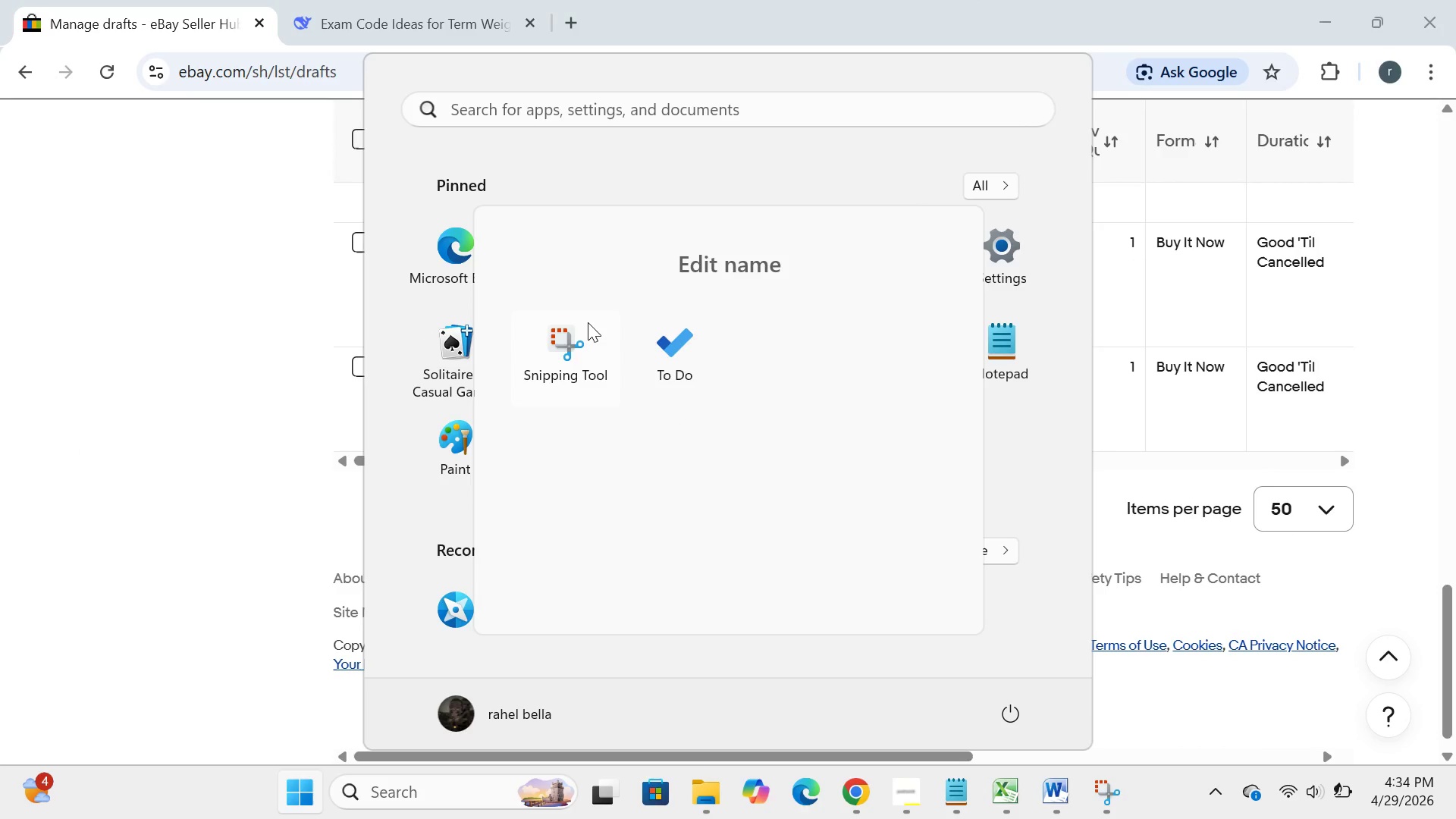 
left_click([588, 322])
 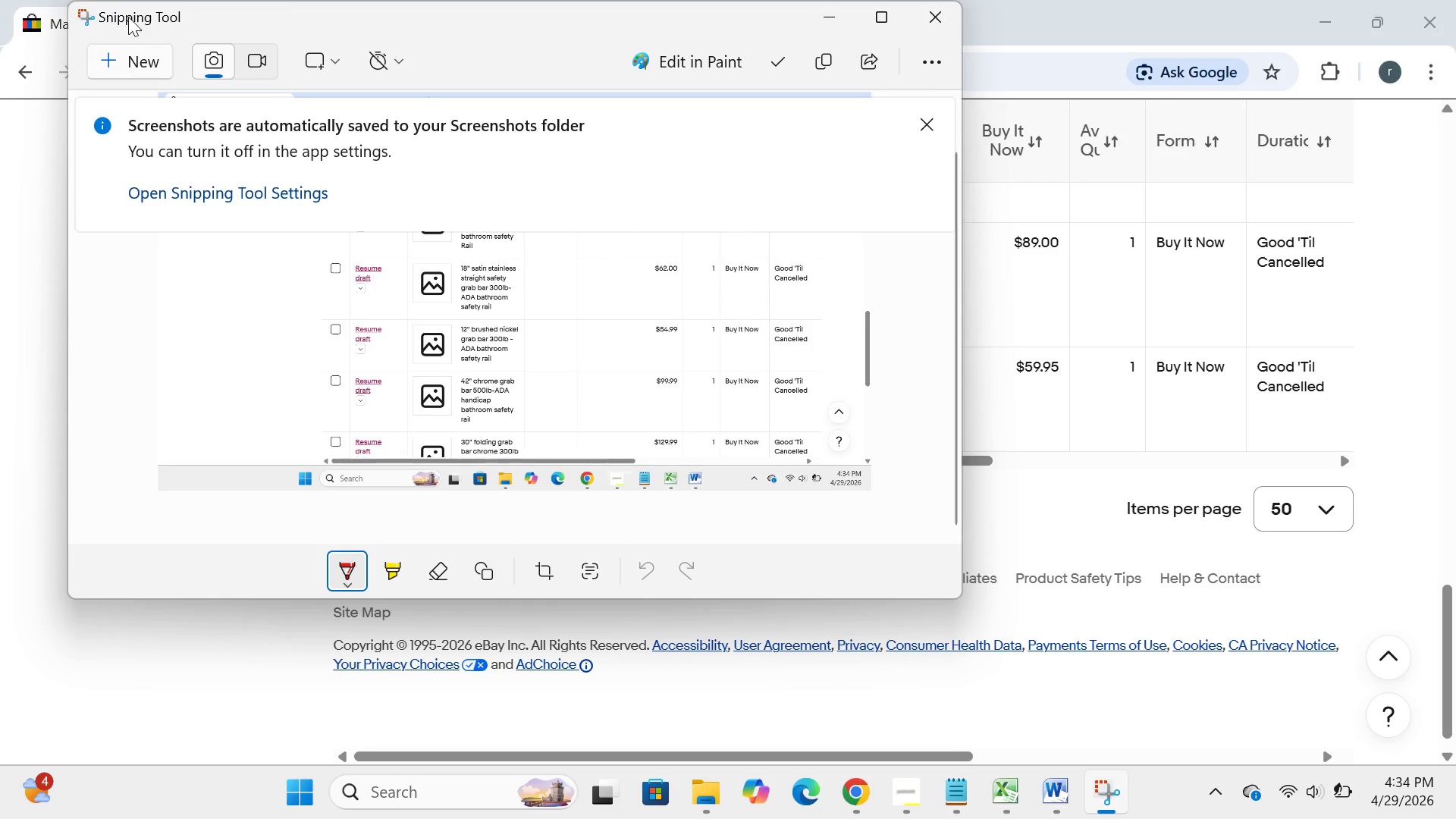 
left_click([121, 61])
 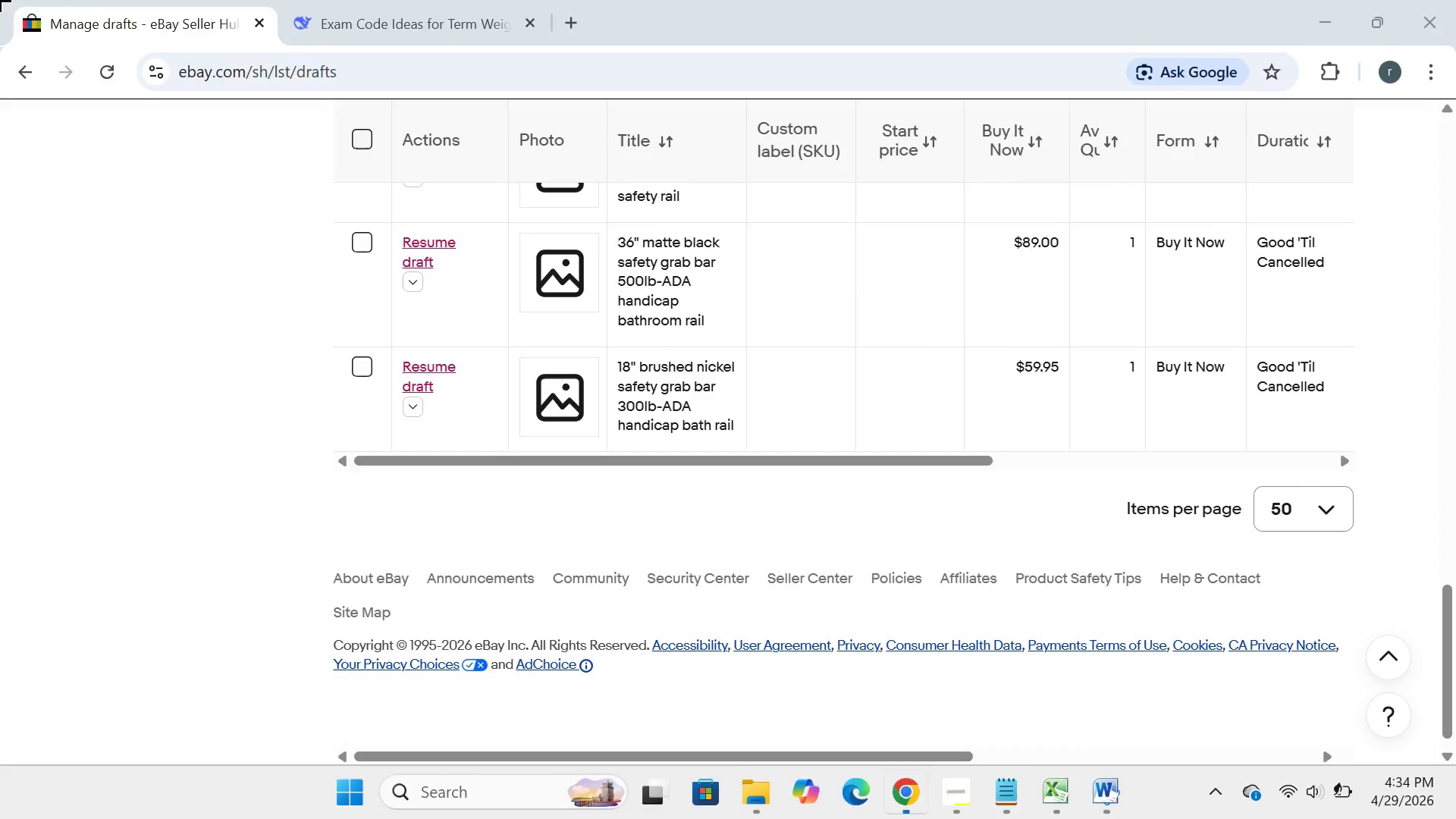 
left_click_drag(start_coordinate=[0, 0], to_coordinate=[1455, 818])
 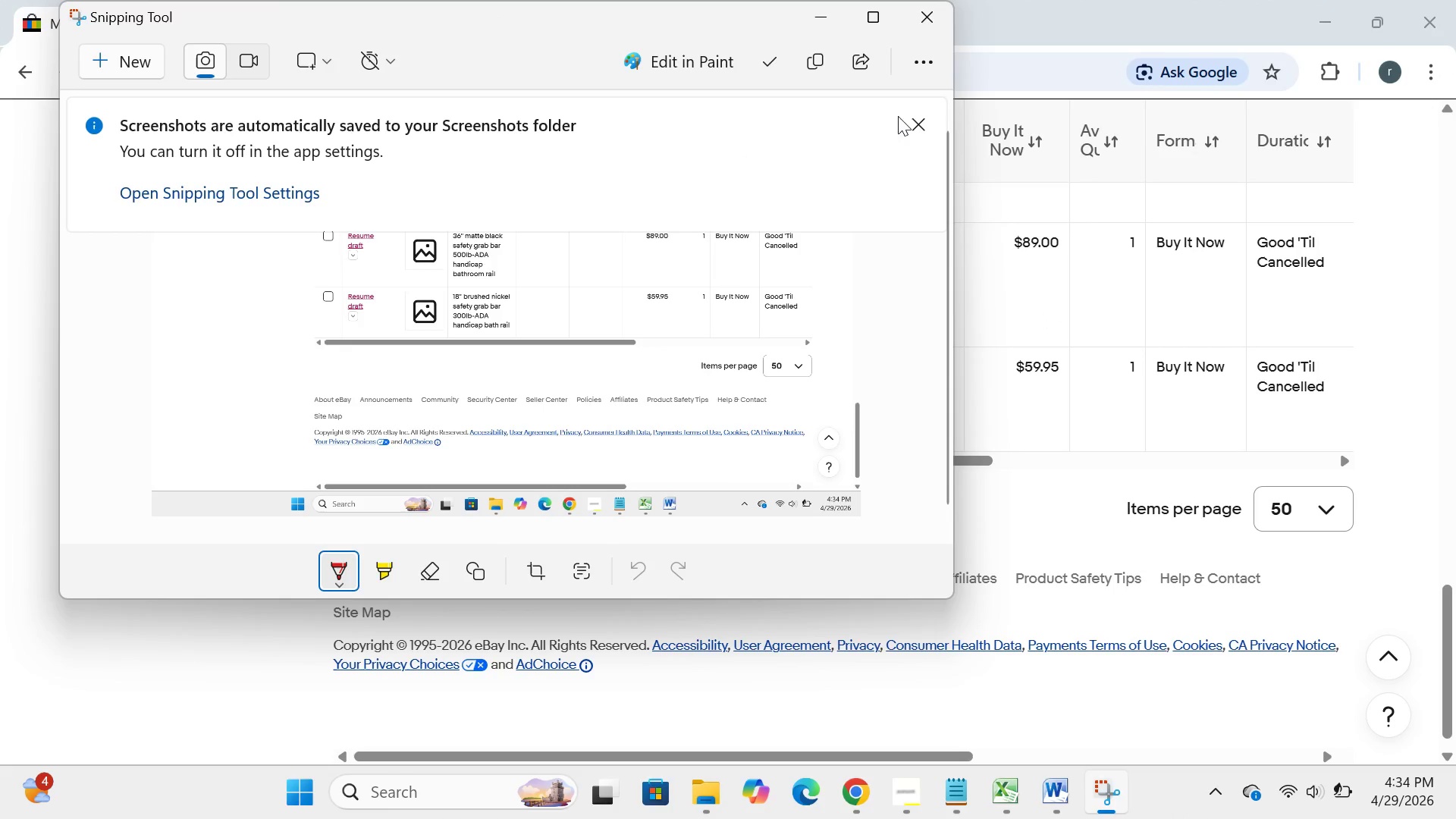 
left_click([812, 20])
 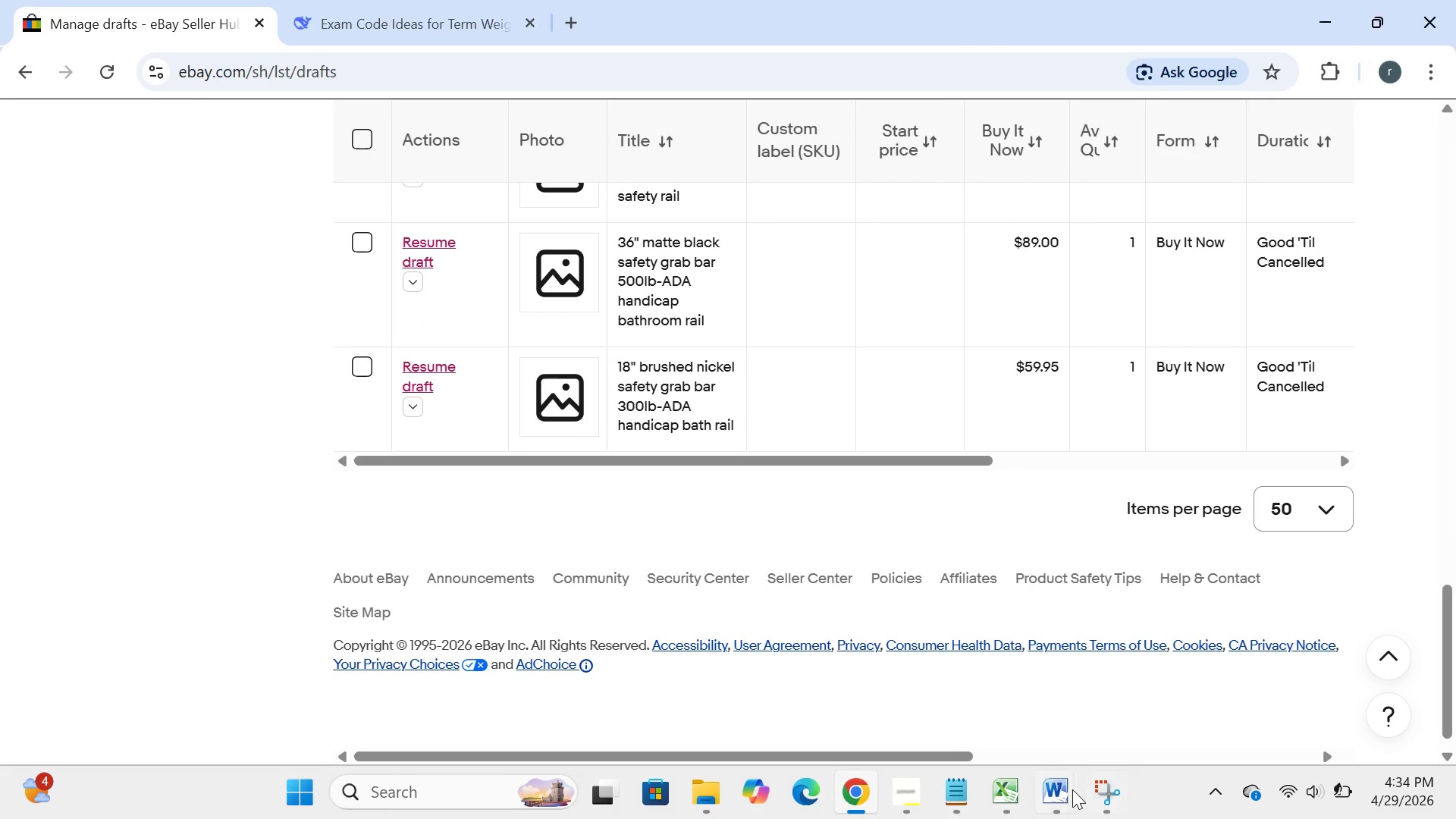 
left_click([1070, 790])
 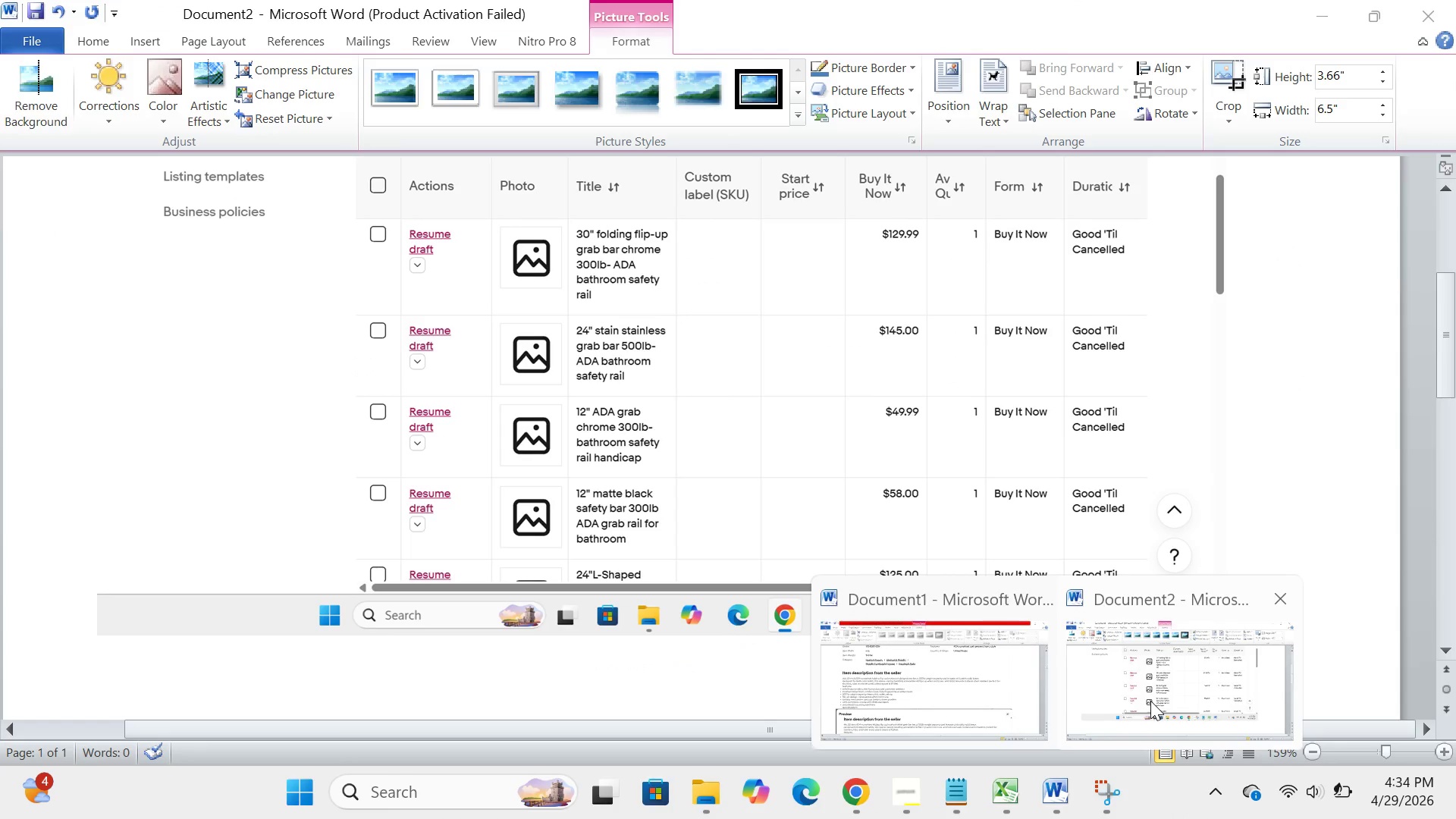 
left_click([1150, 701])
 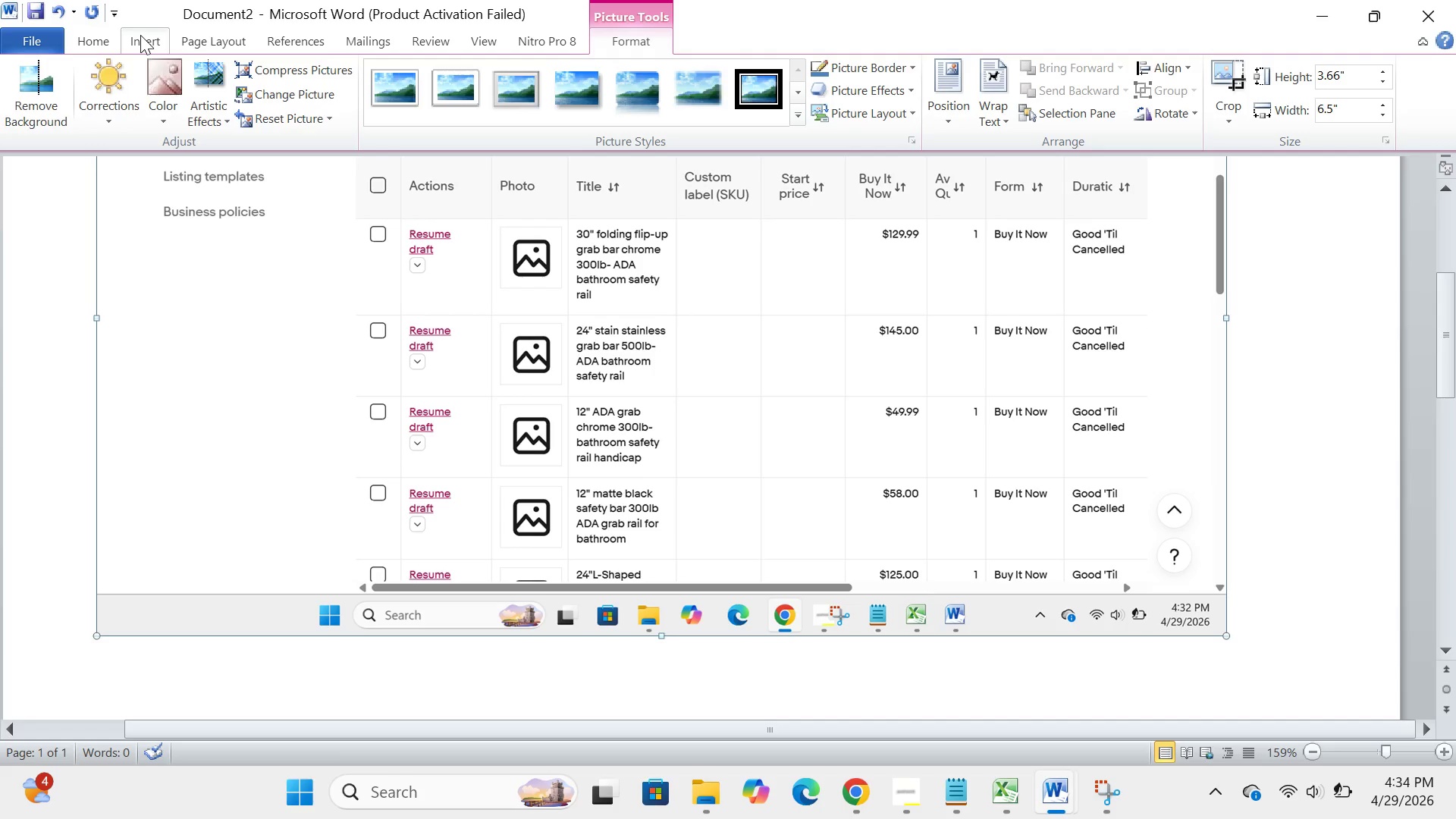 
left_click([140, 35])
 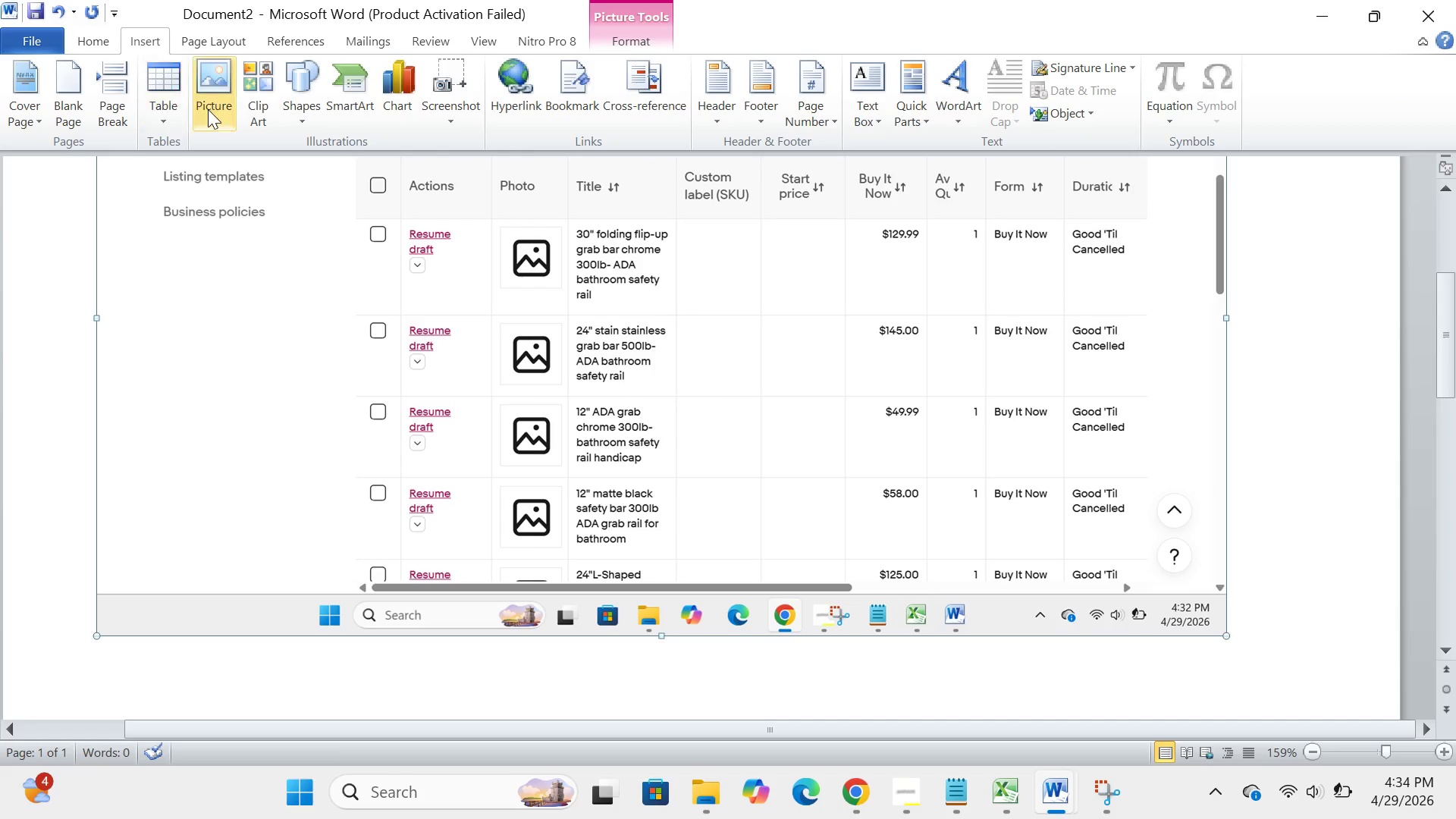 
left_click([208, 109])
 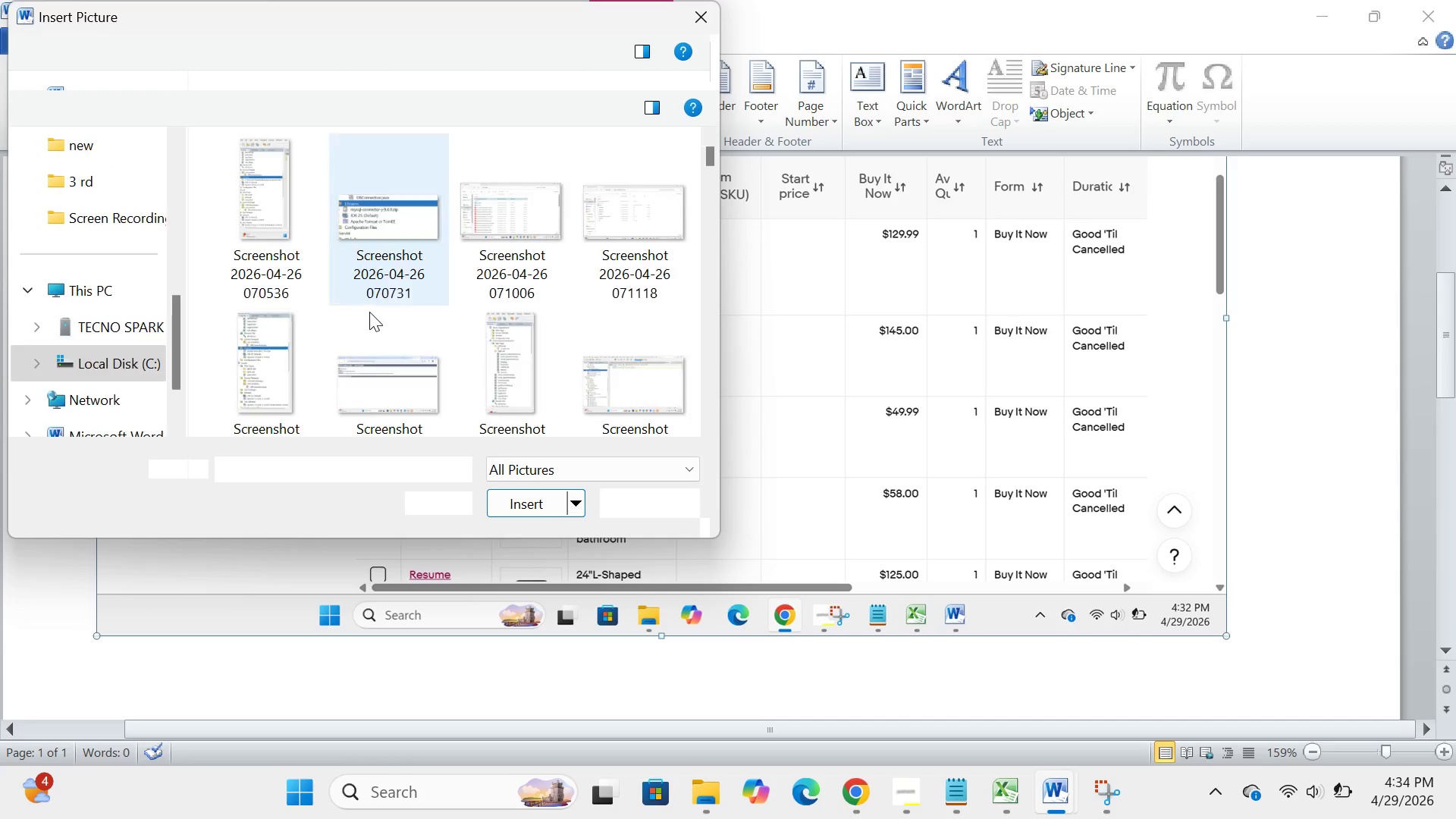 
scroll: coordinate [369, 312], scroll_direction: down, amount: 131.0
 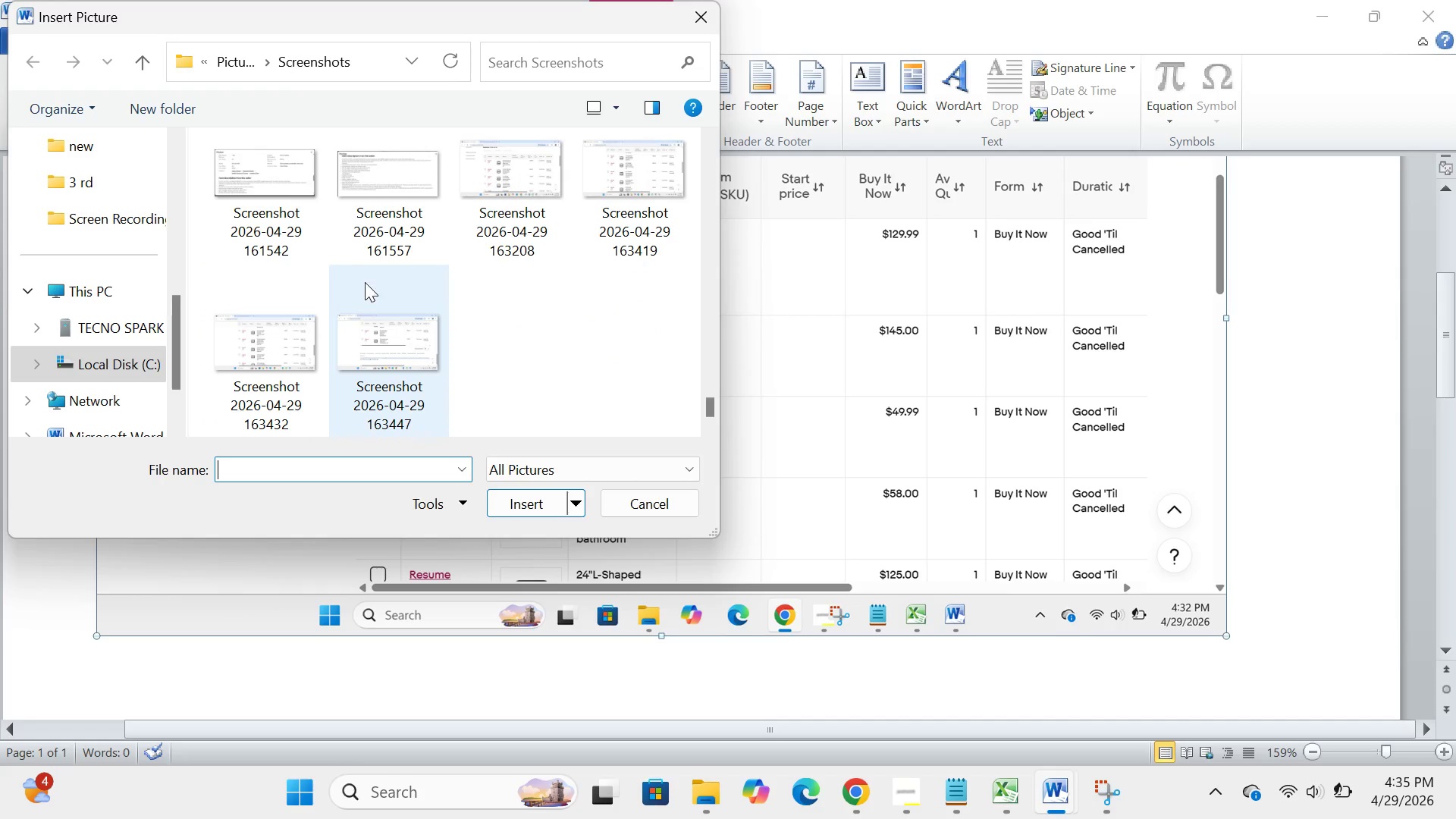 
wait(7.69)
 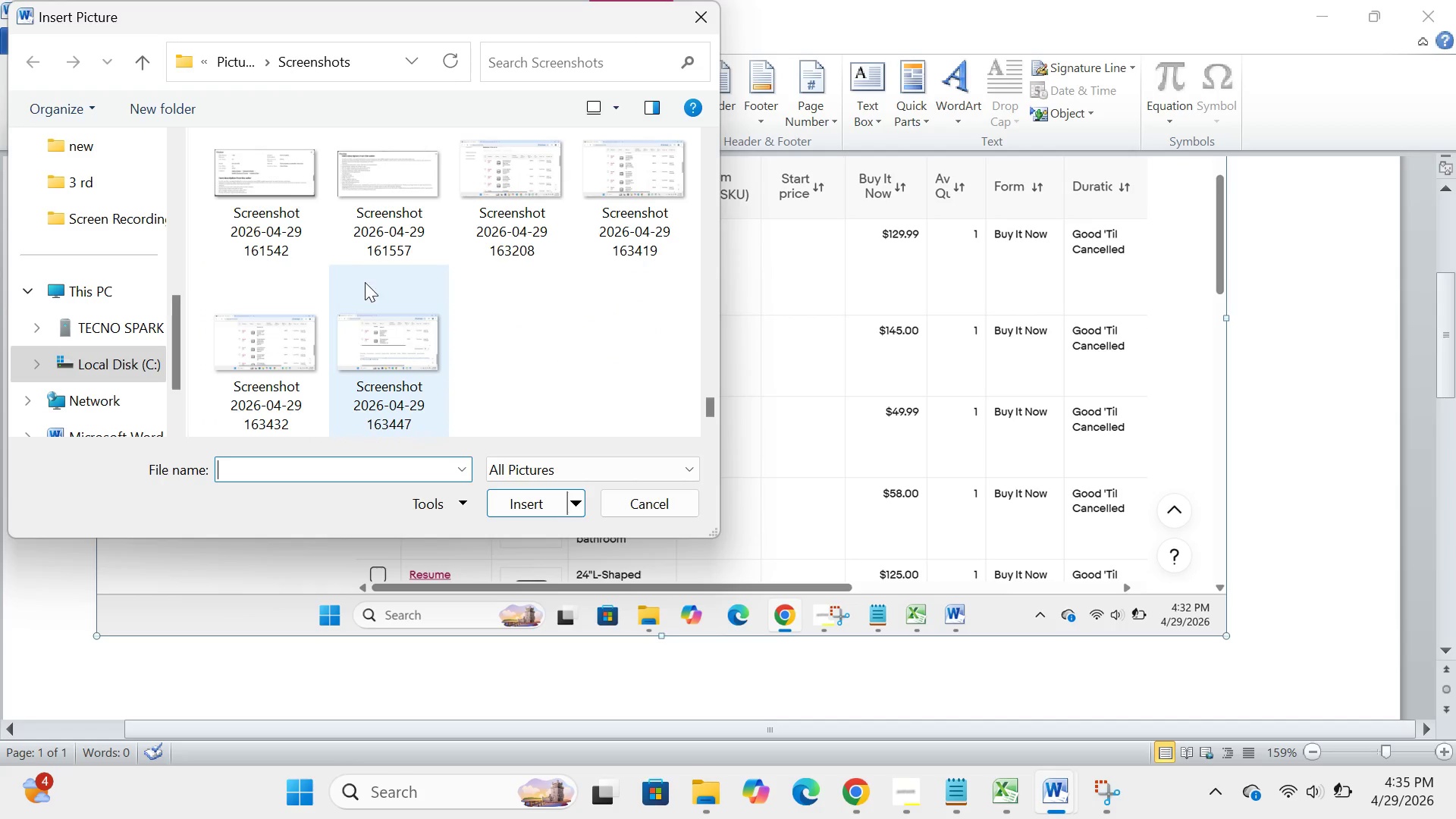 
left_click_drag(start_coordinate=[479, 158], to_coordinate=[529, 362])
 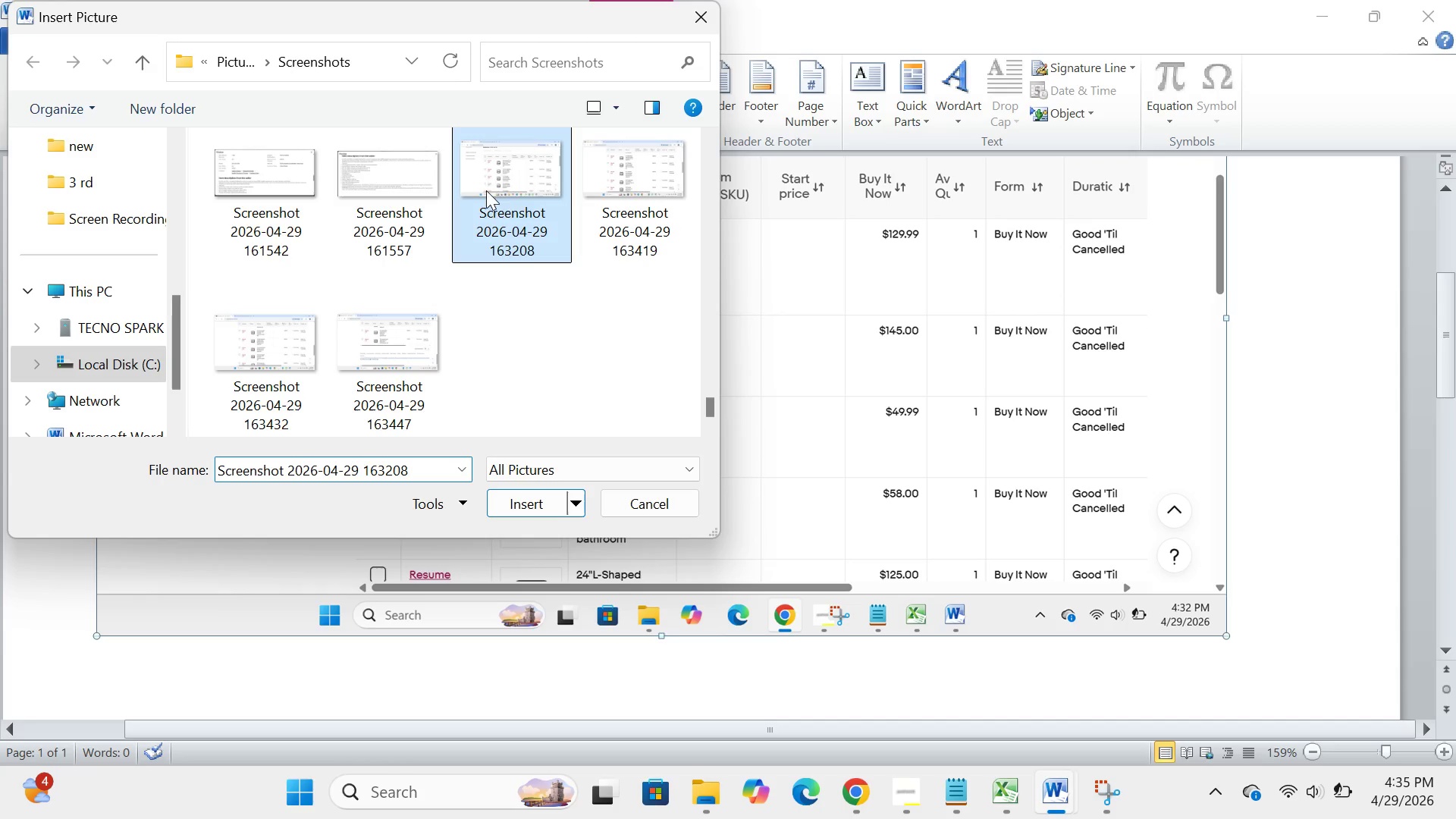 
left_click_drag(start_coordinate=[497, 190], to_coordinate=[513, 408])
 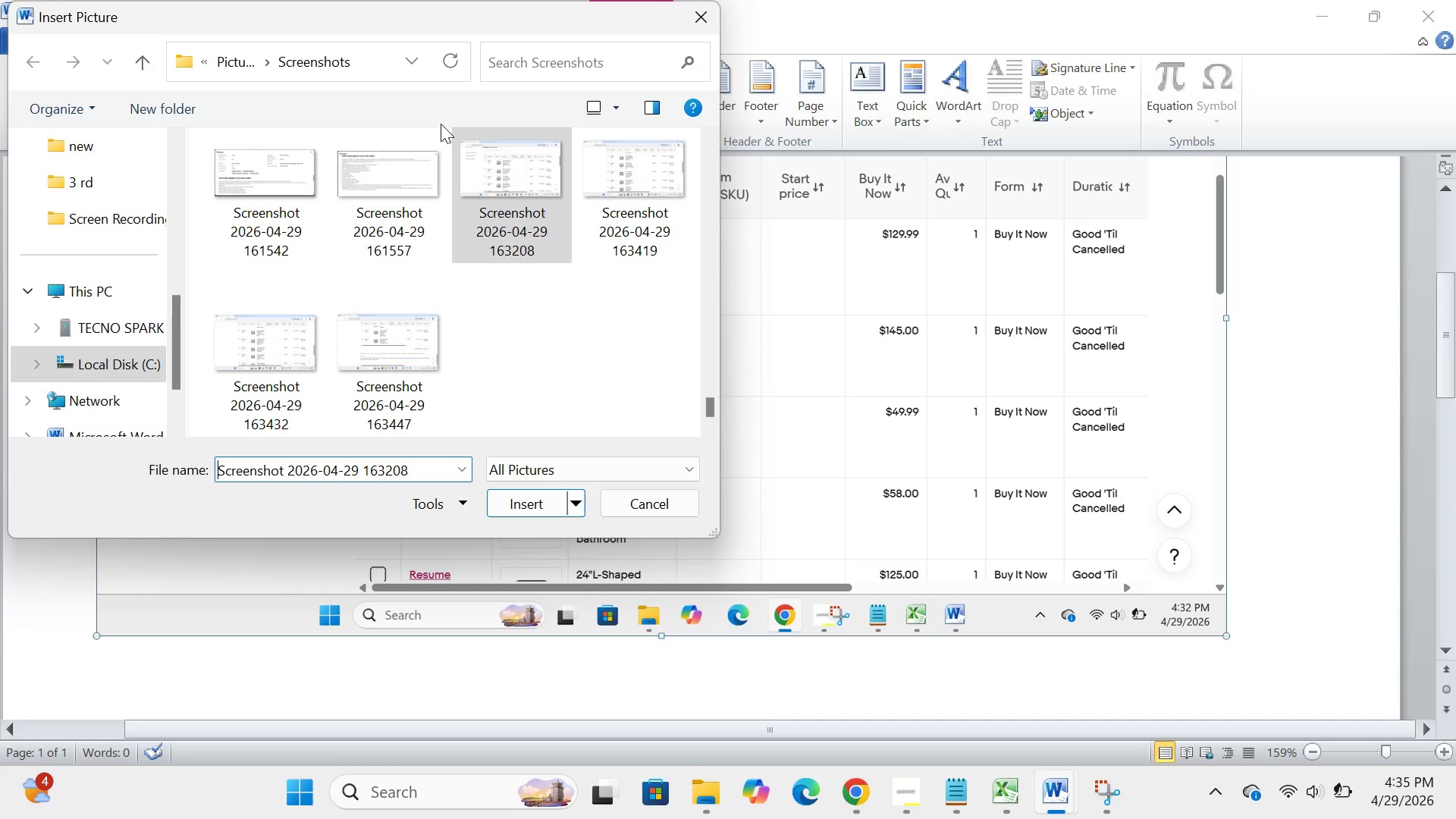 
left_click_drag(start_coordinate=[443, 119], to_coordinate=[548, 222])
 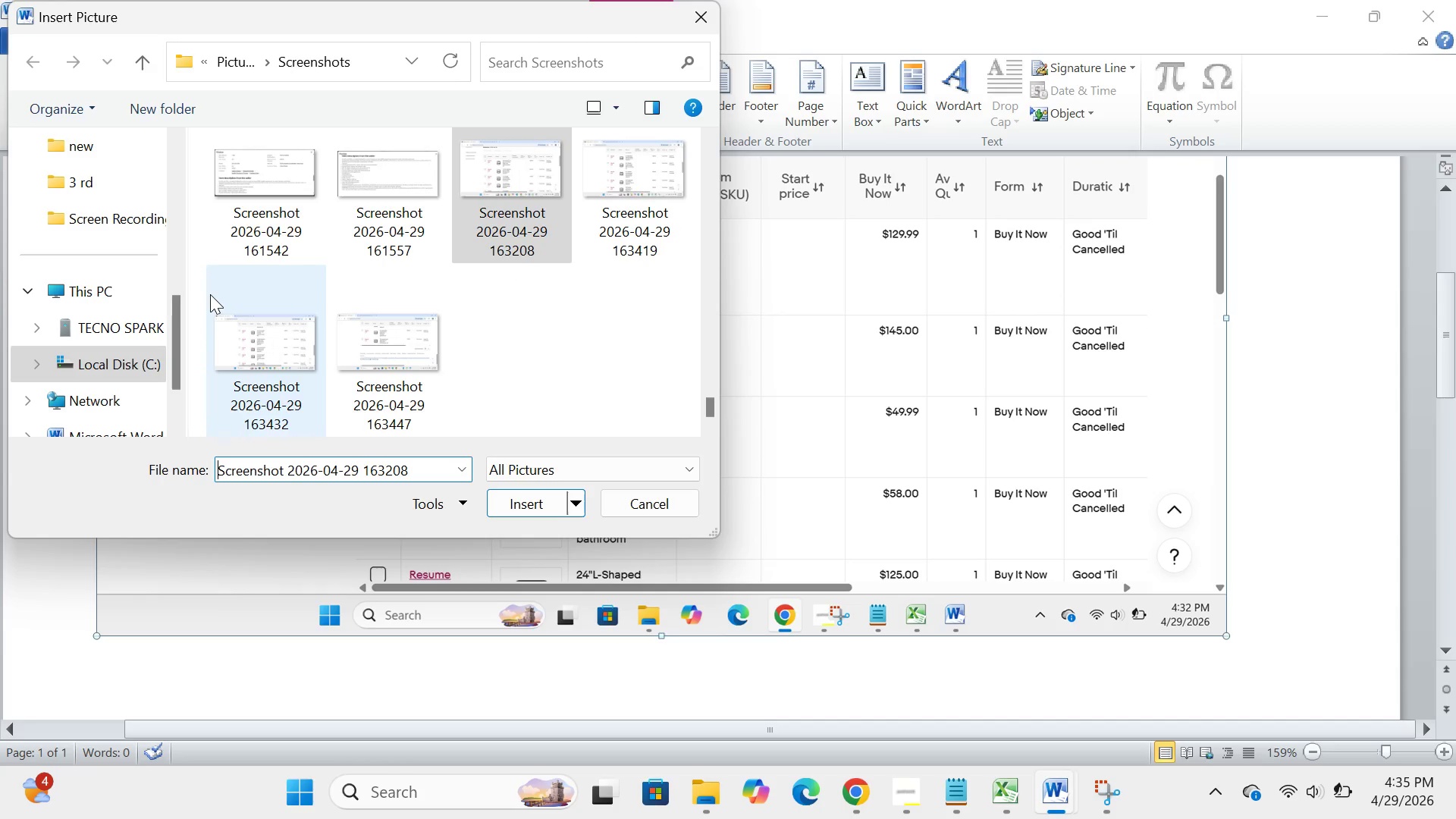 
left_click_drag(start_coordinate=[206, 293], to_coordinate=[491, 435])
 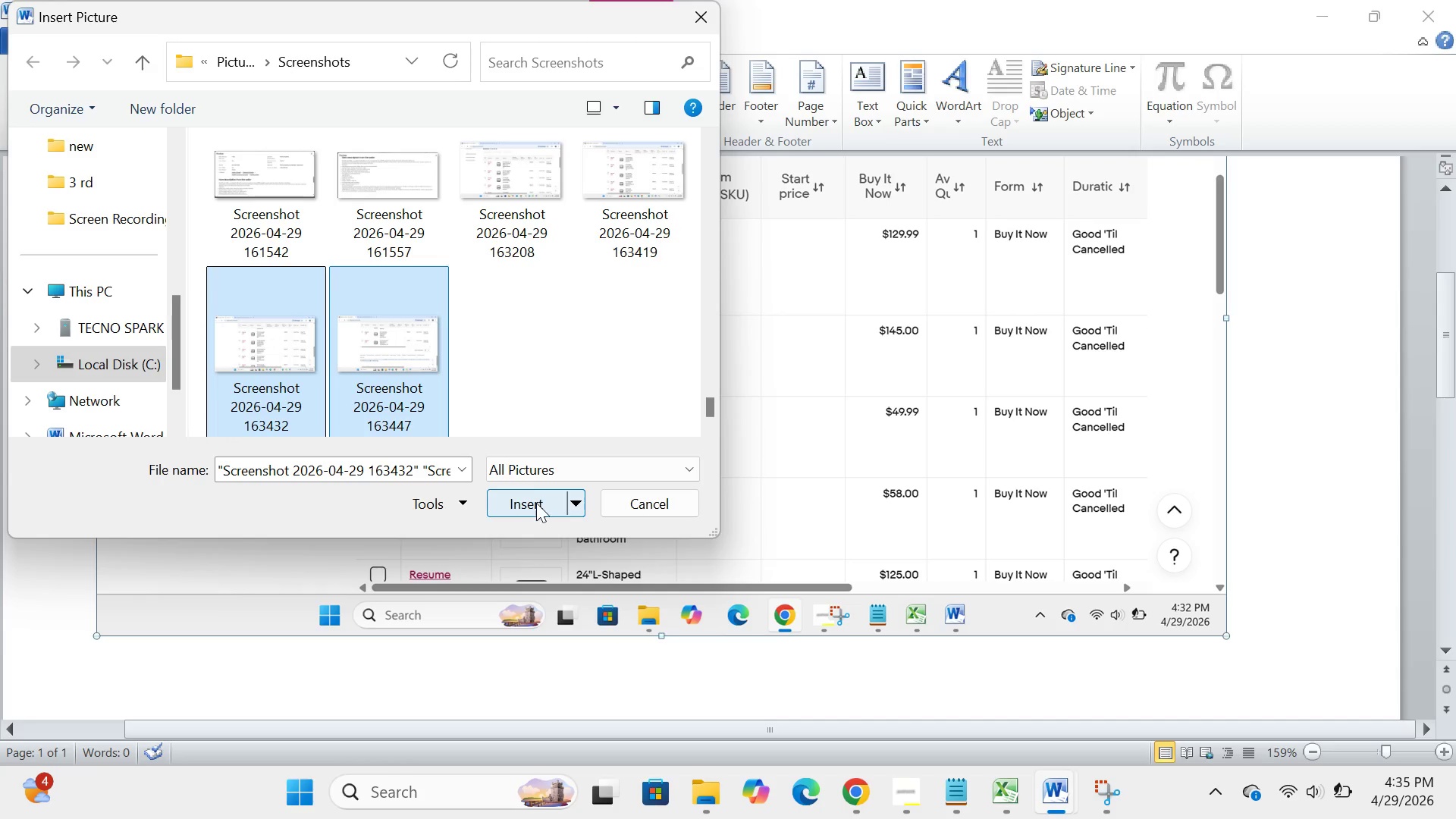 
left_click([536, 503])
 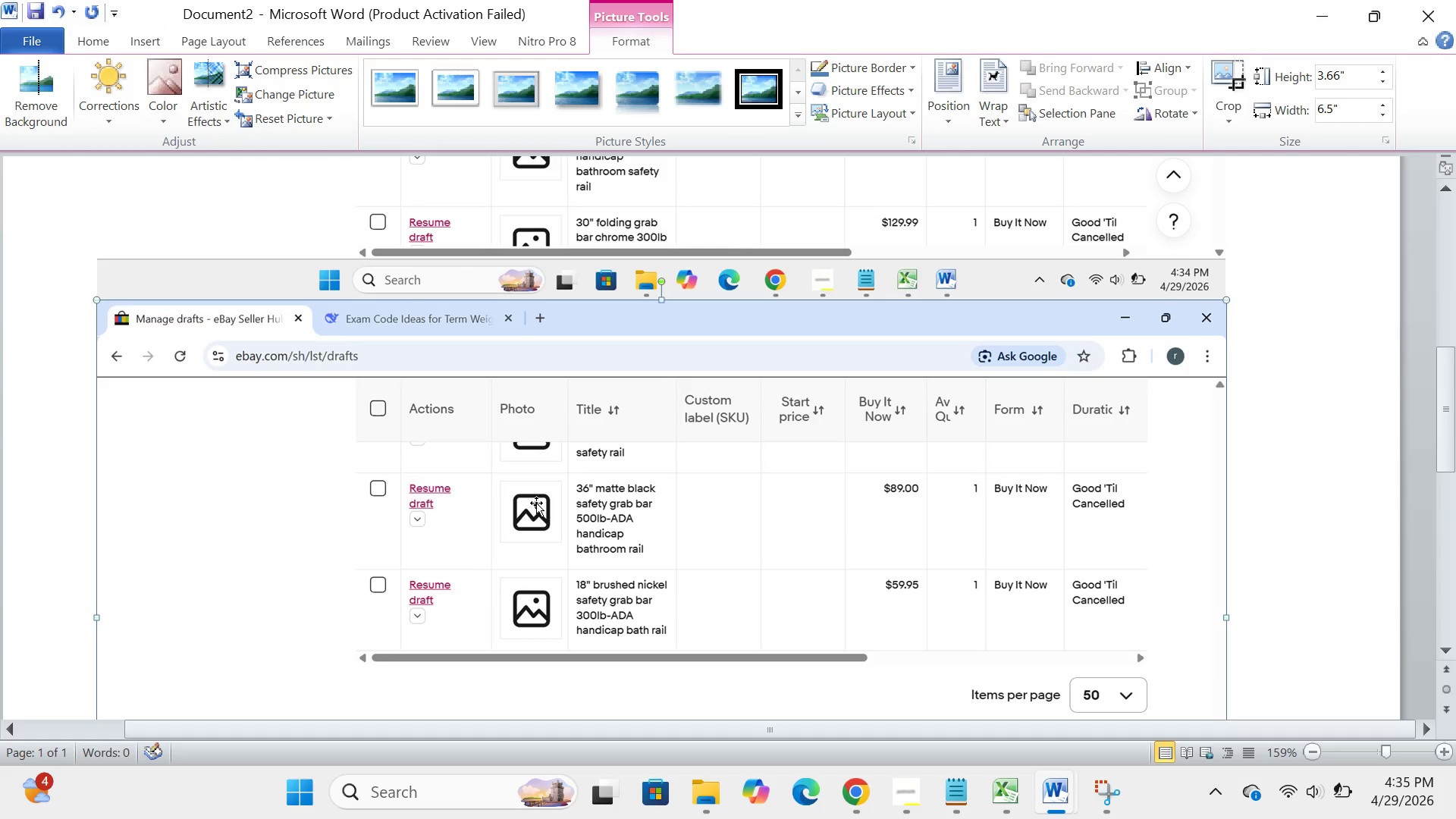 
scroll: coordinate [628, 412], scroll_direction: up, amount: 2.0
 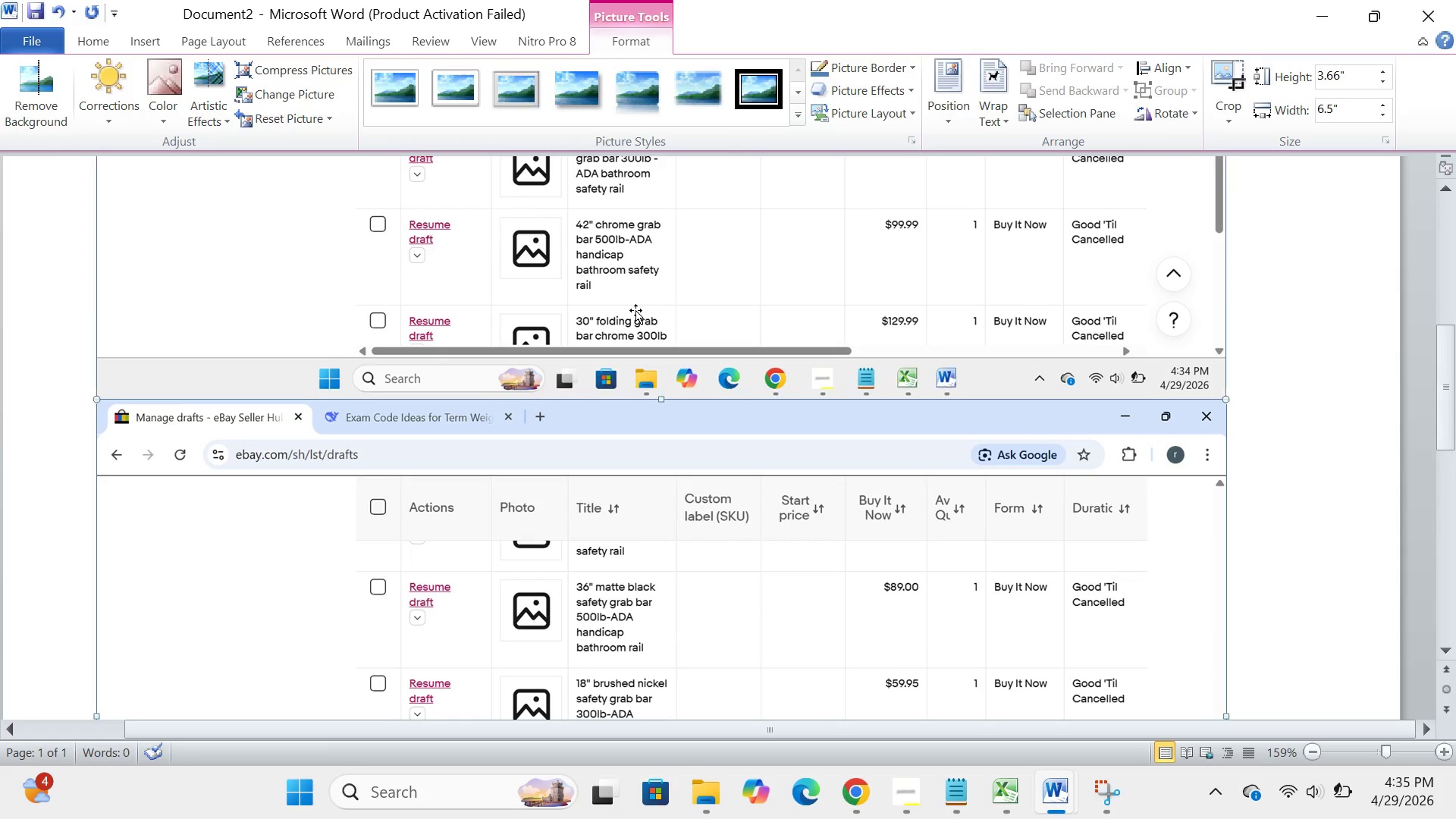 
left_click([635, 310])
 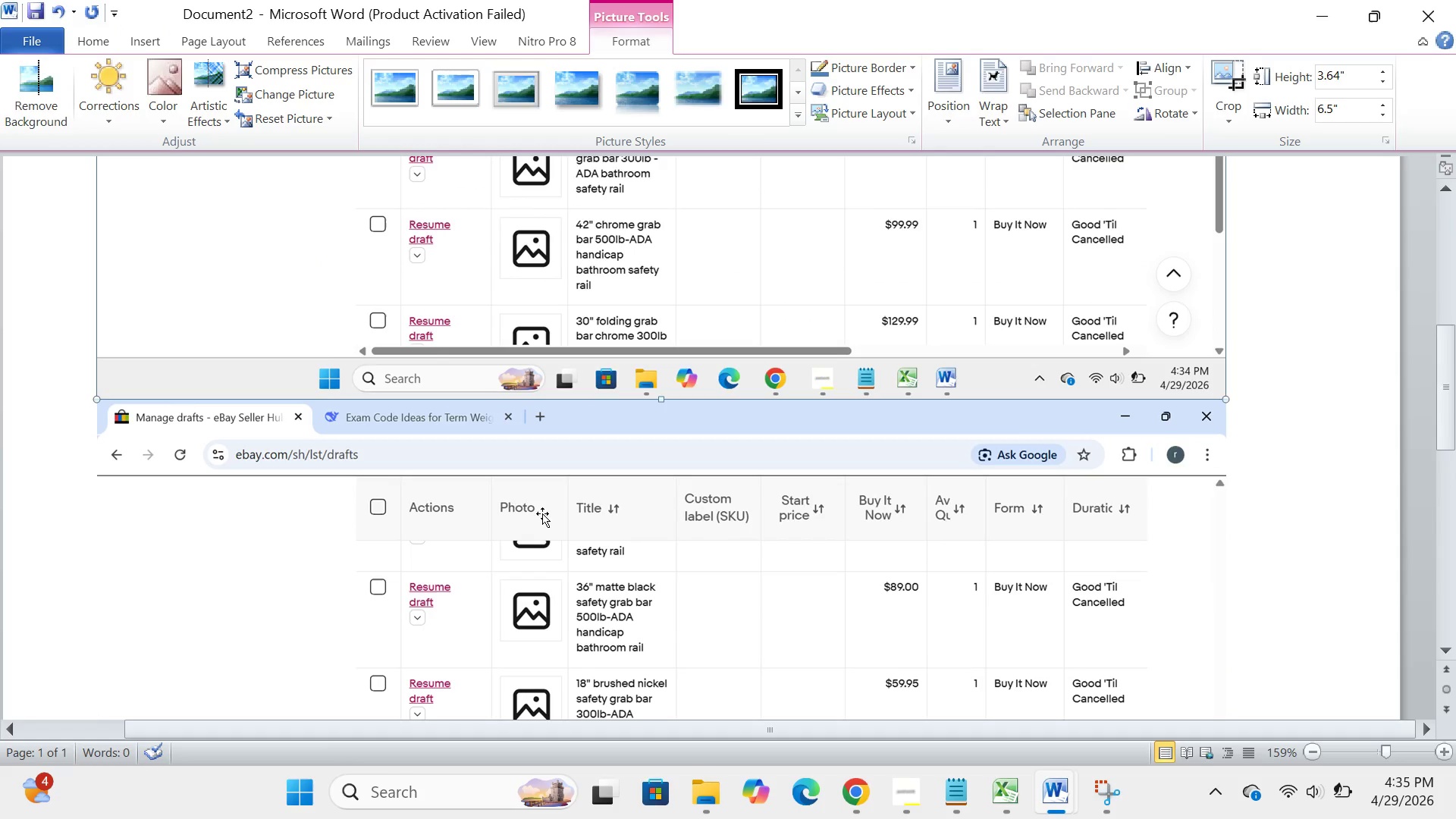 
left_click([541, 515])
 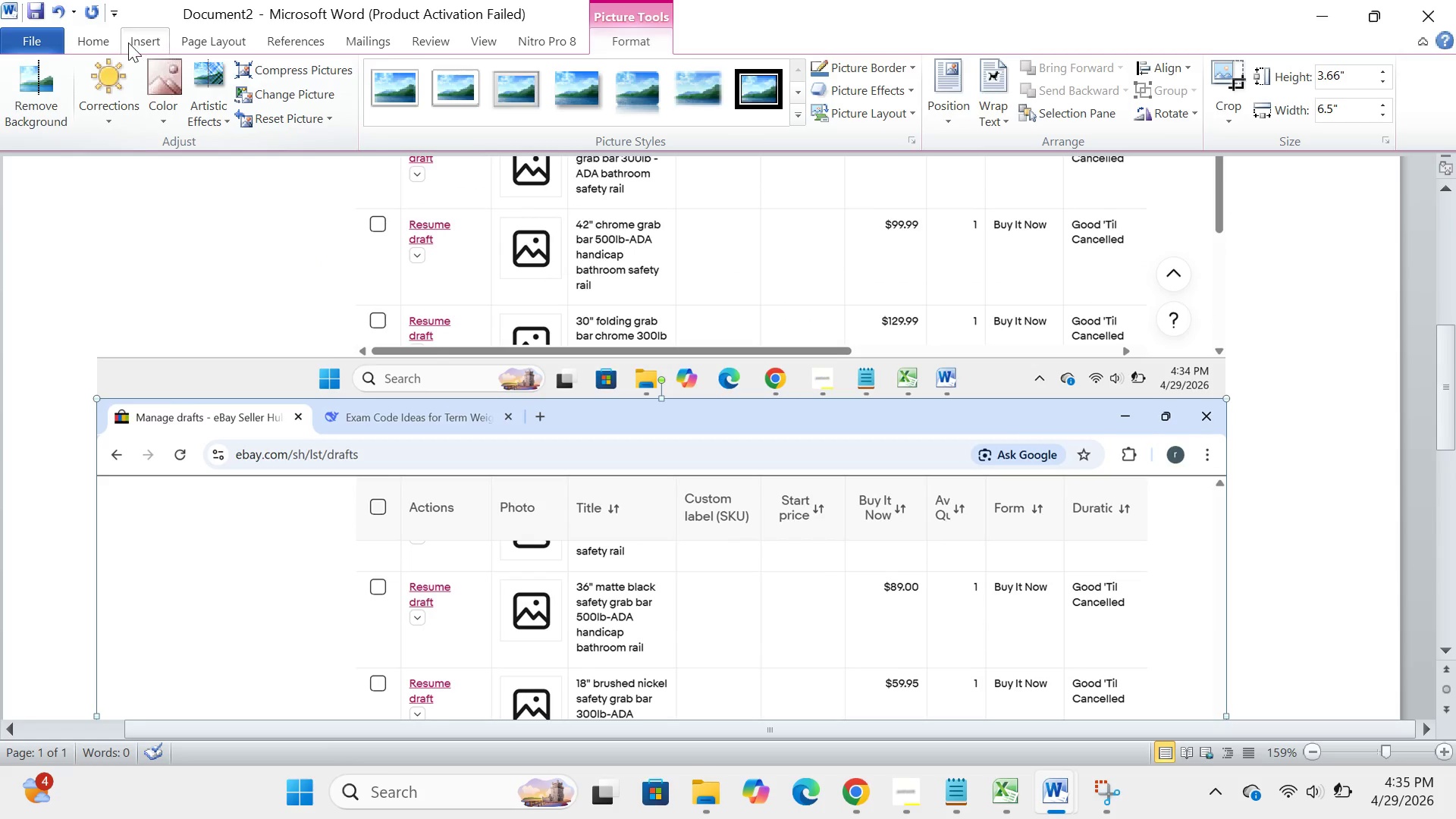 
left_click([126, 42])
 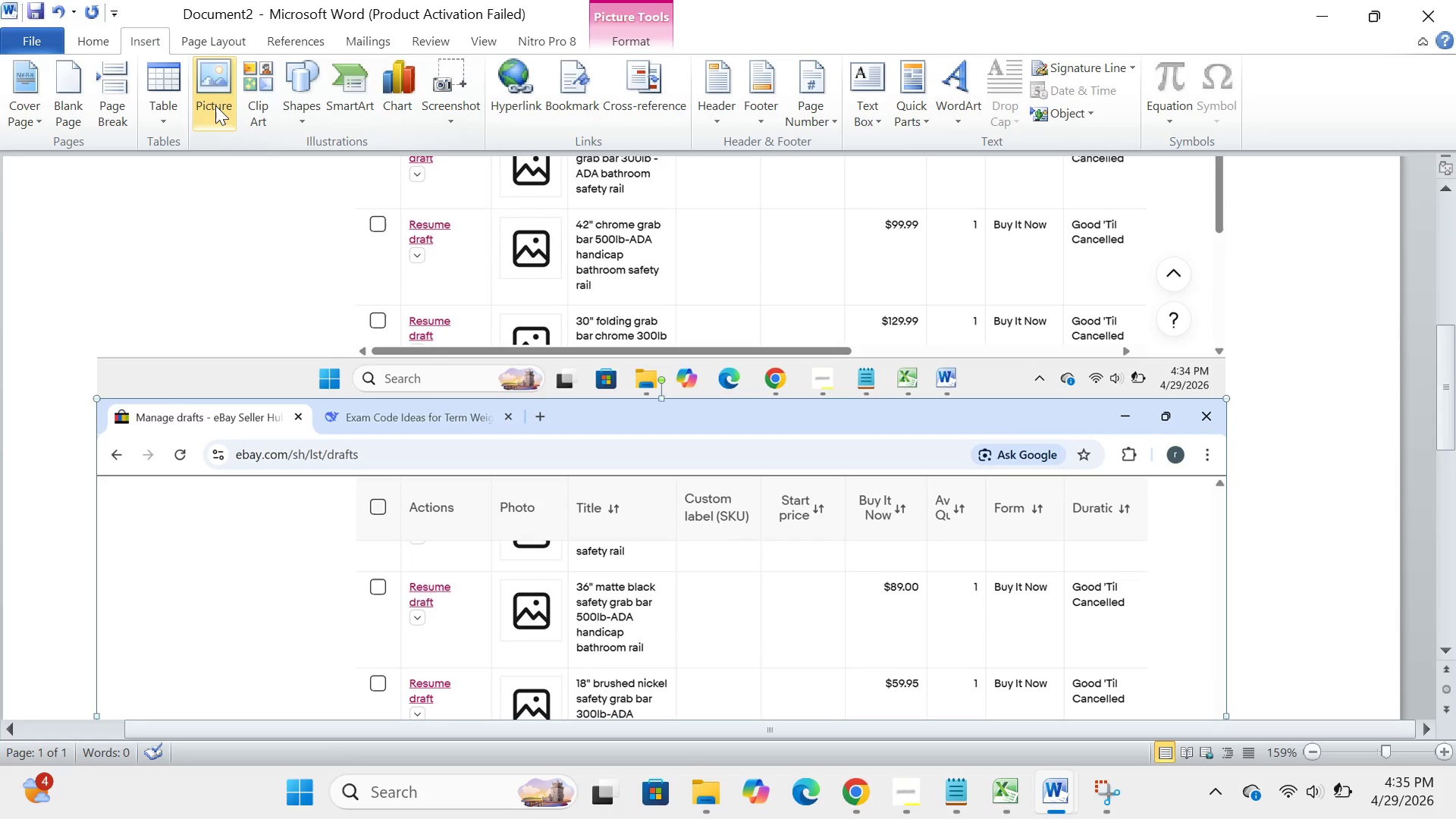 
left_click([215, 105])
 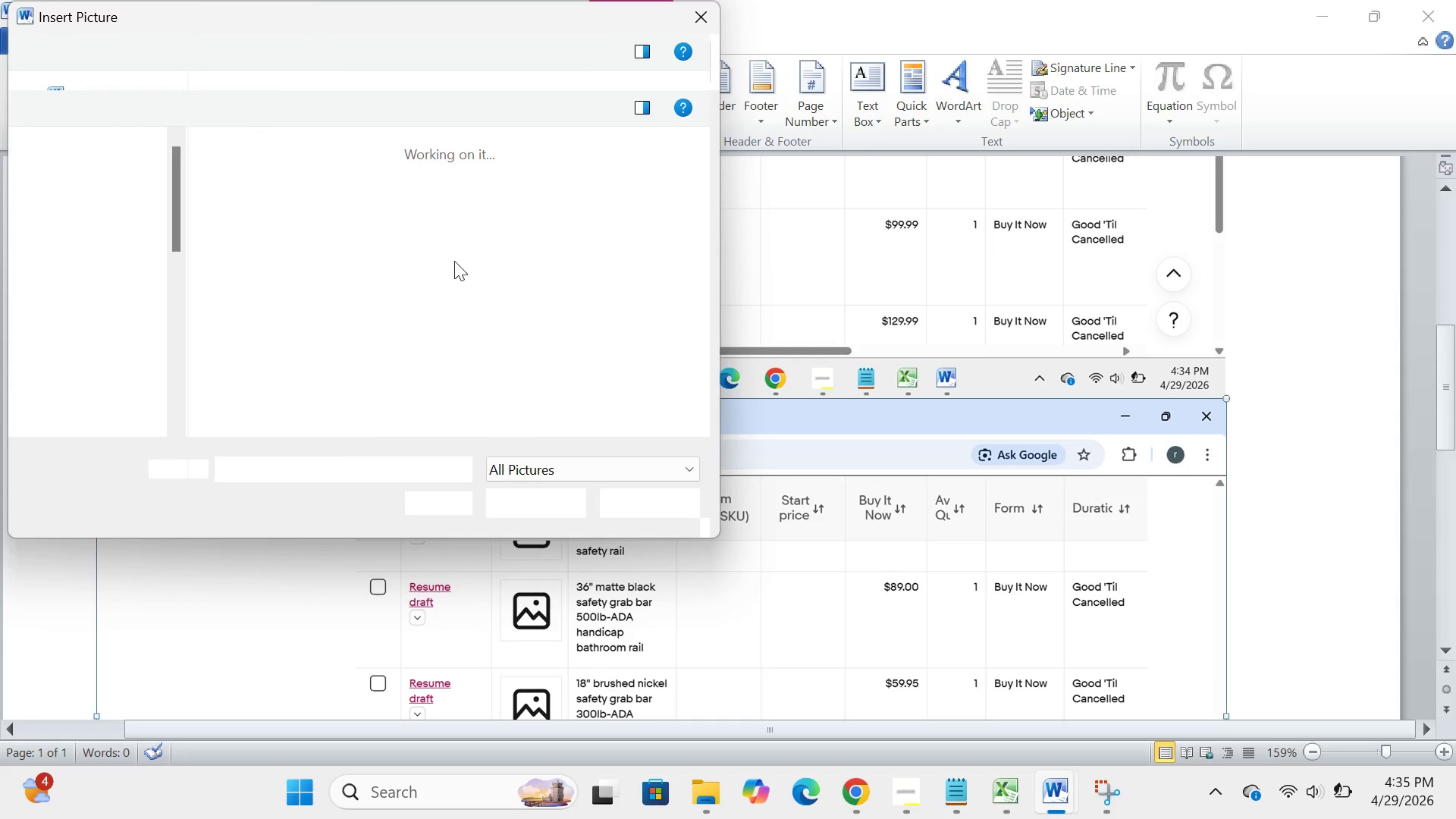 
scroll: coordinate [535, 322], scroll_direction: down, amount: 127.0
 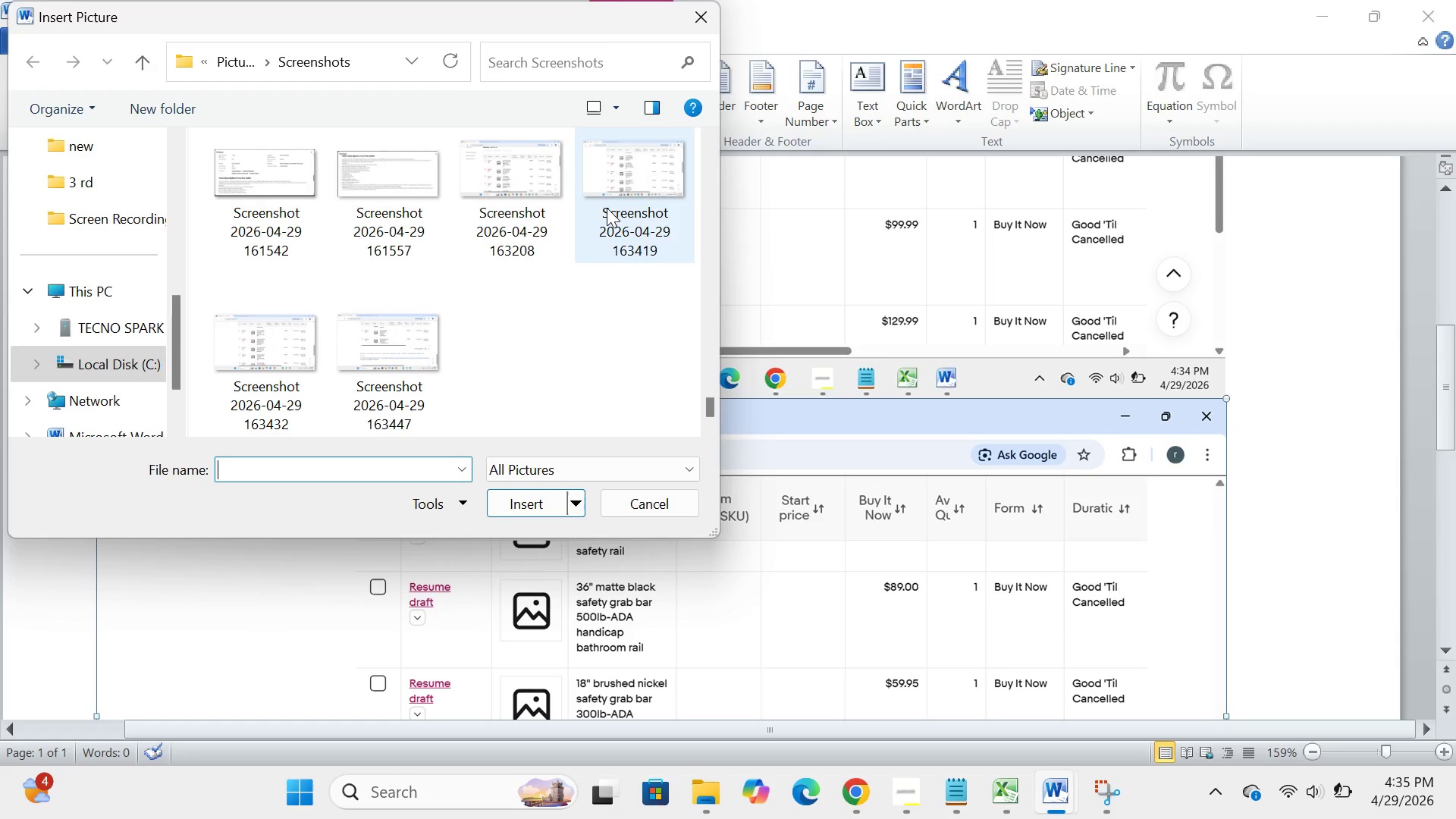 
left_click([607, 208])
 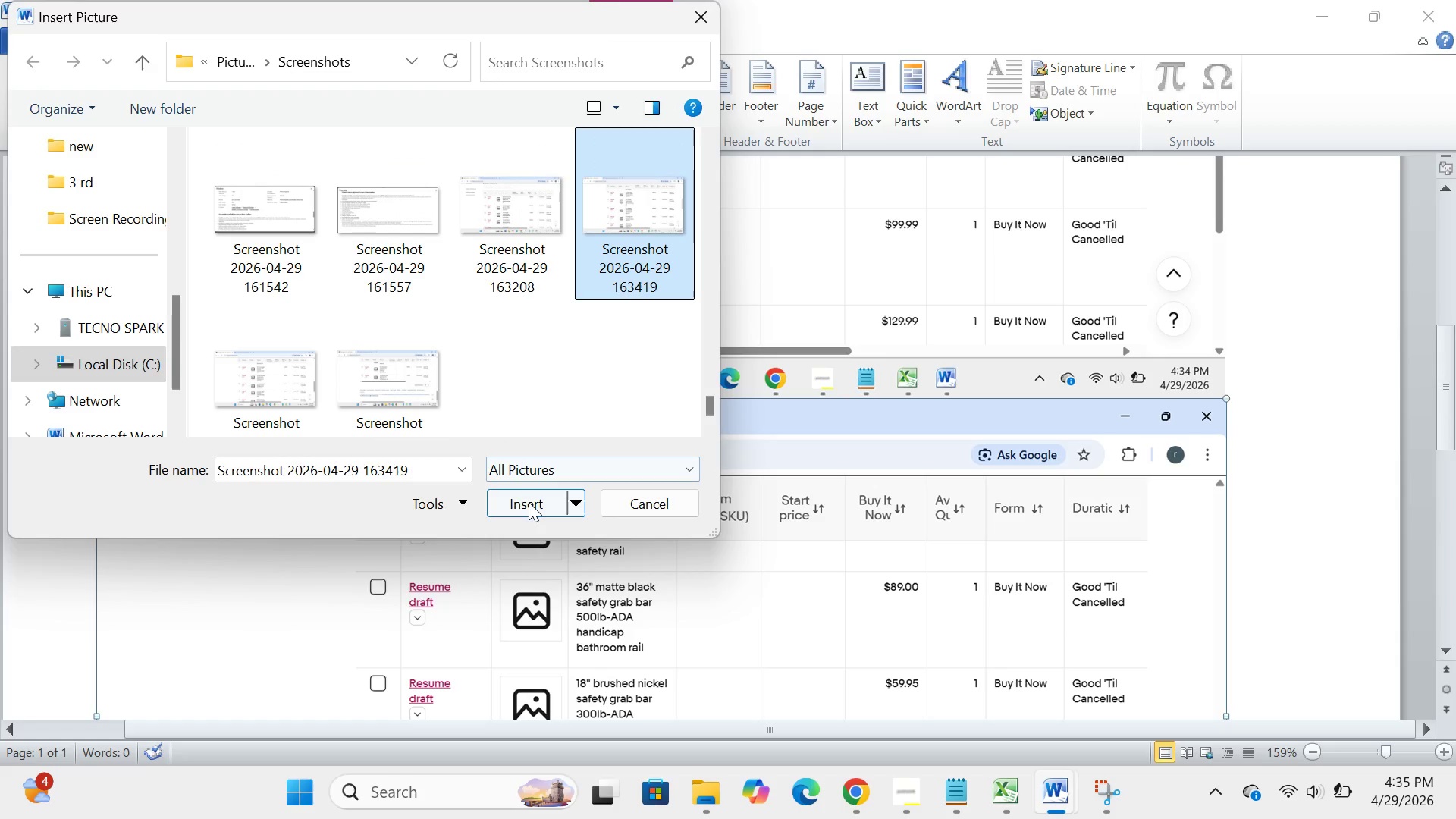 
left_click([527, 504])
 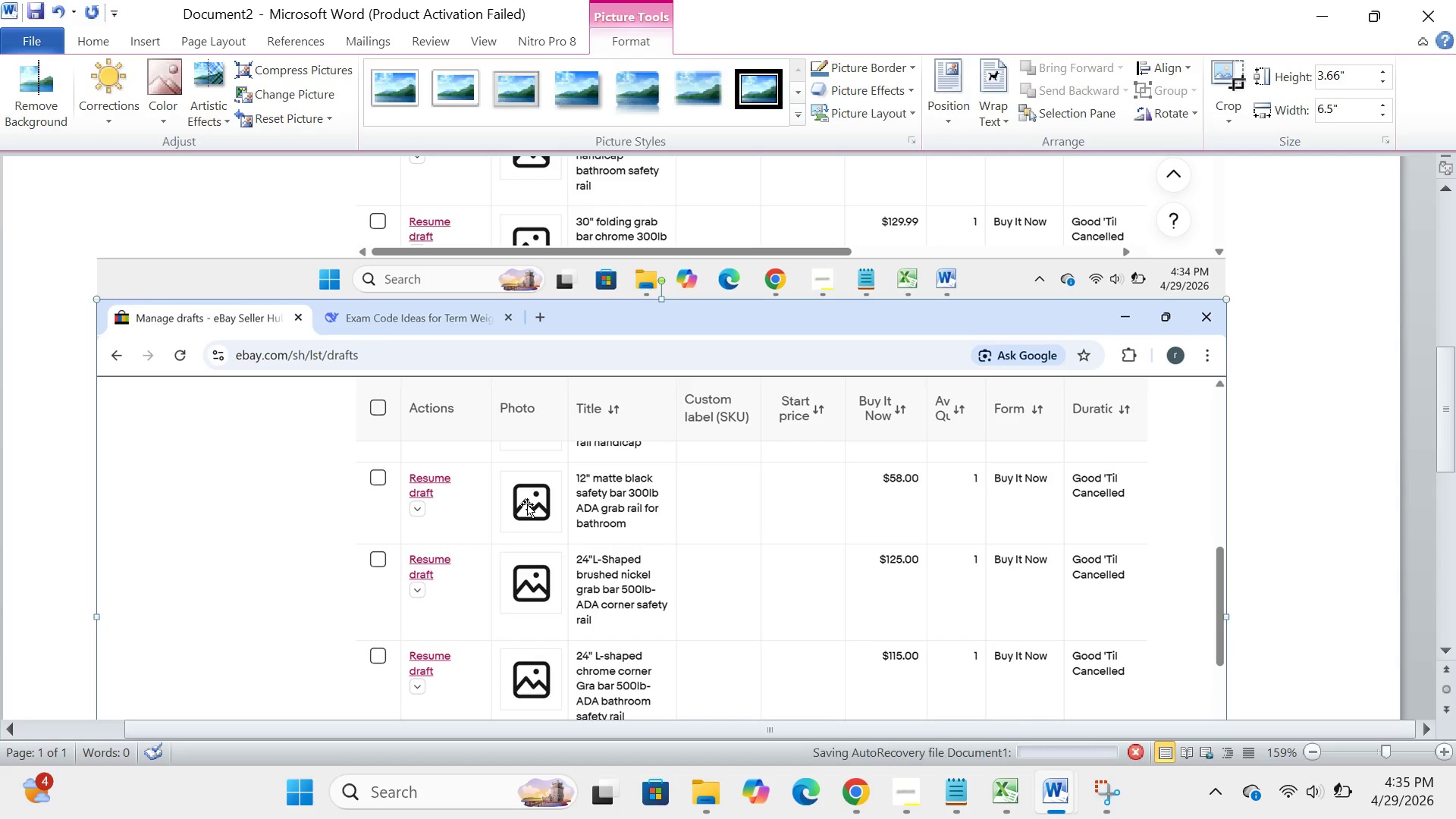 
scroll: coordinate [569, 449], scroll_direction: down, amount: 7.0
 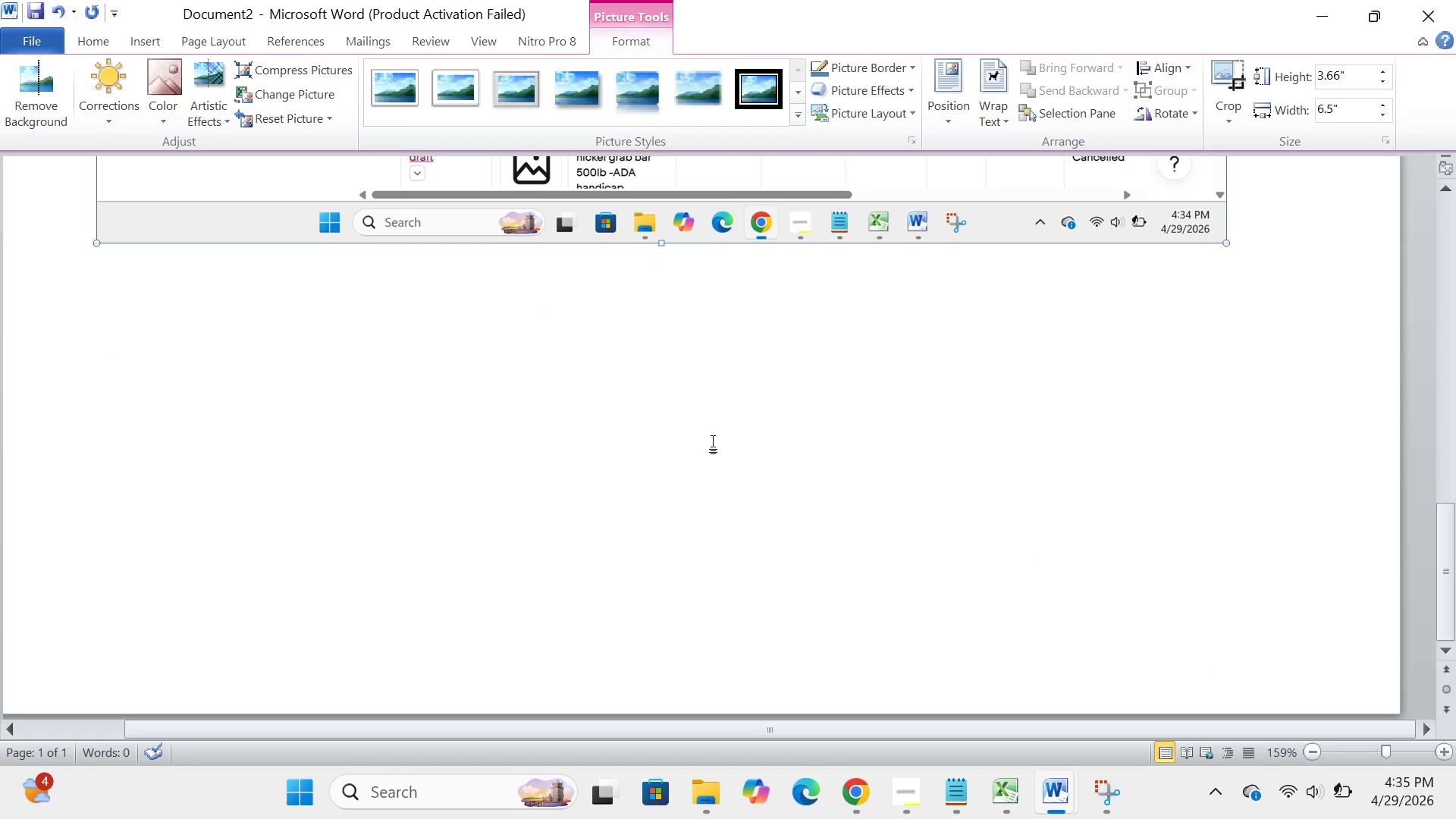 
scroll: coordinate [713, 441], scroll_direction: up, amount: 18.0
 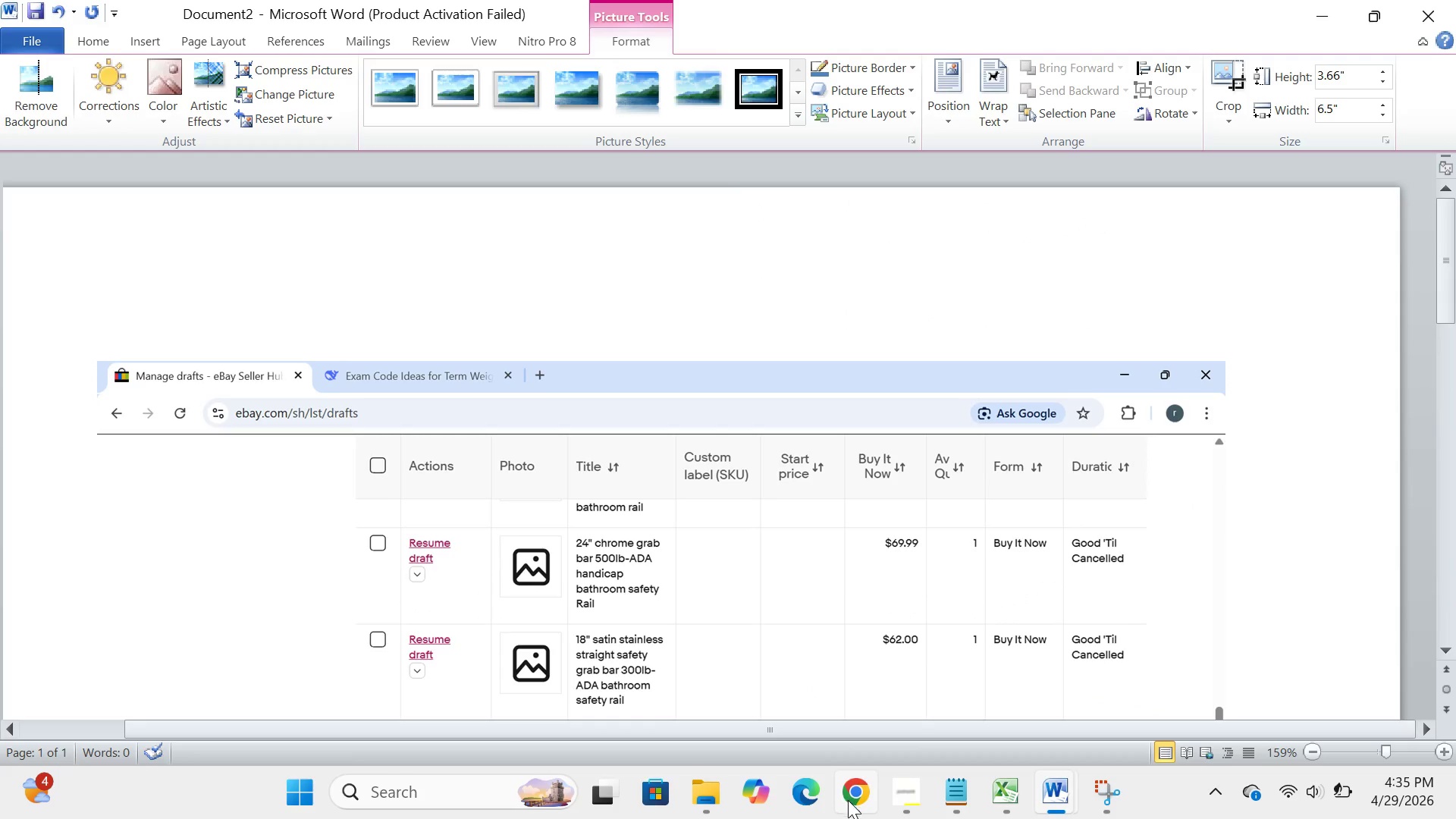 
left_click([849, 801])
 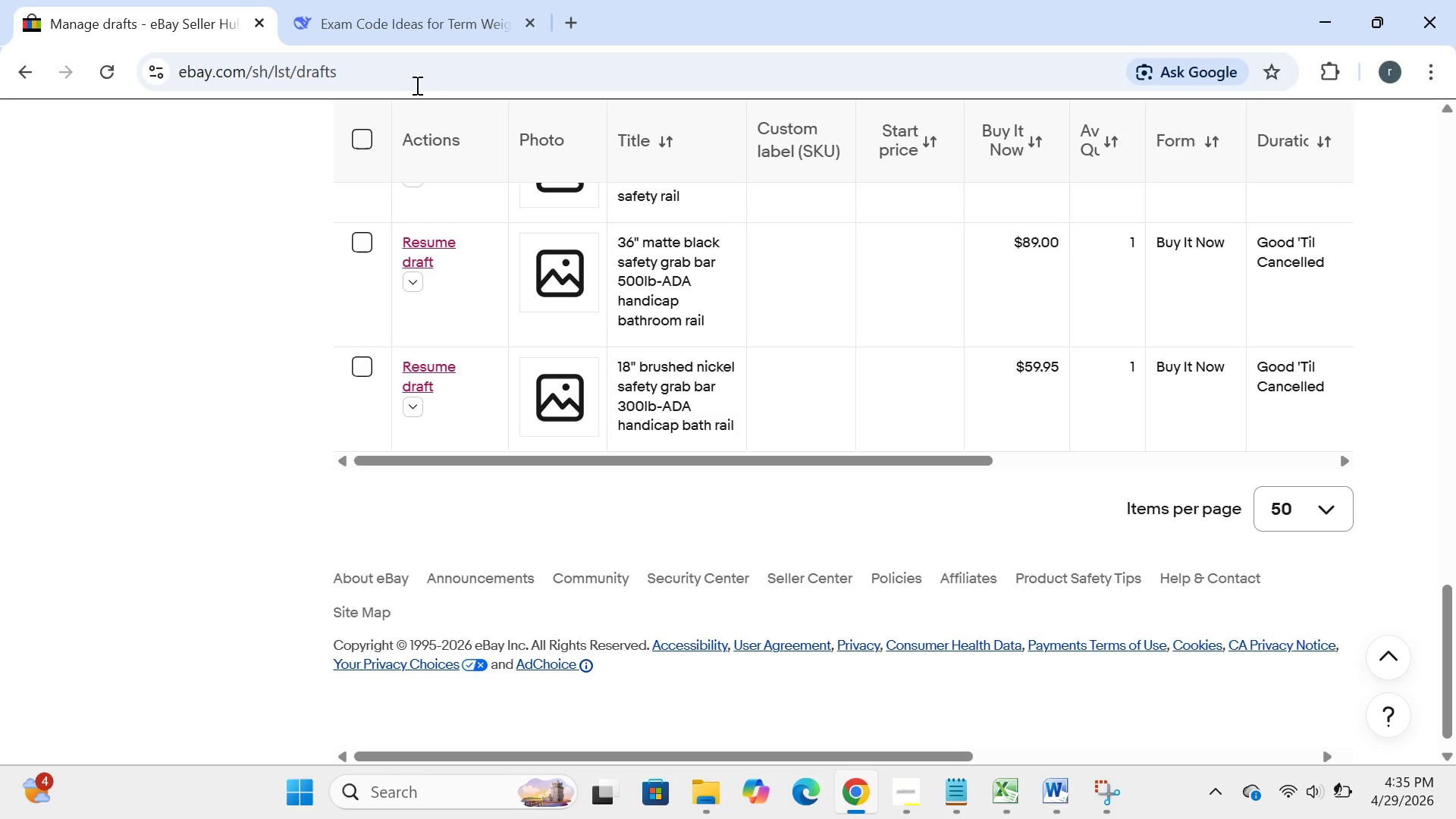 
left_click([400, 26])
 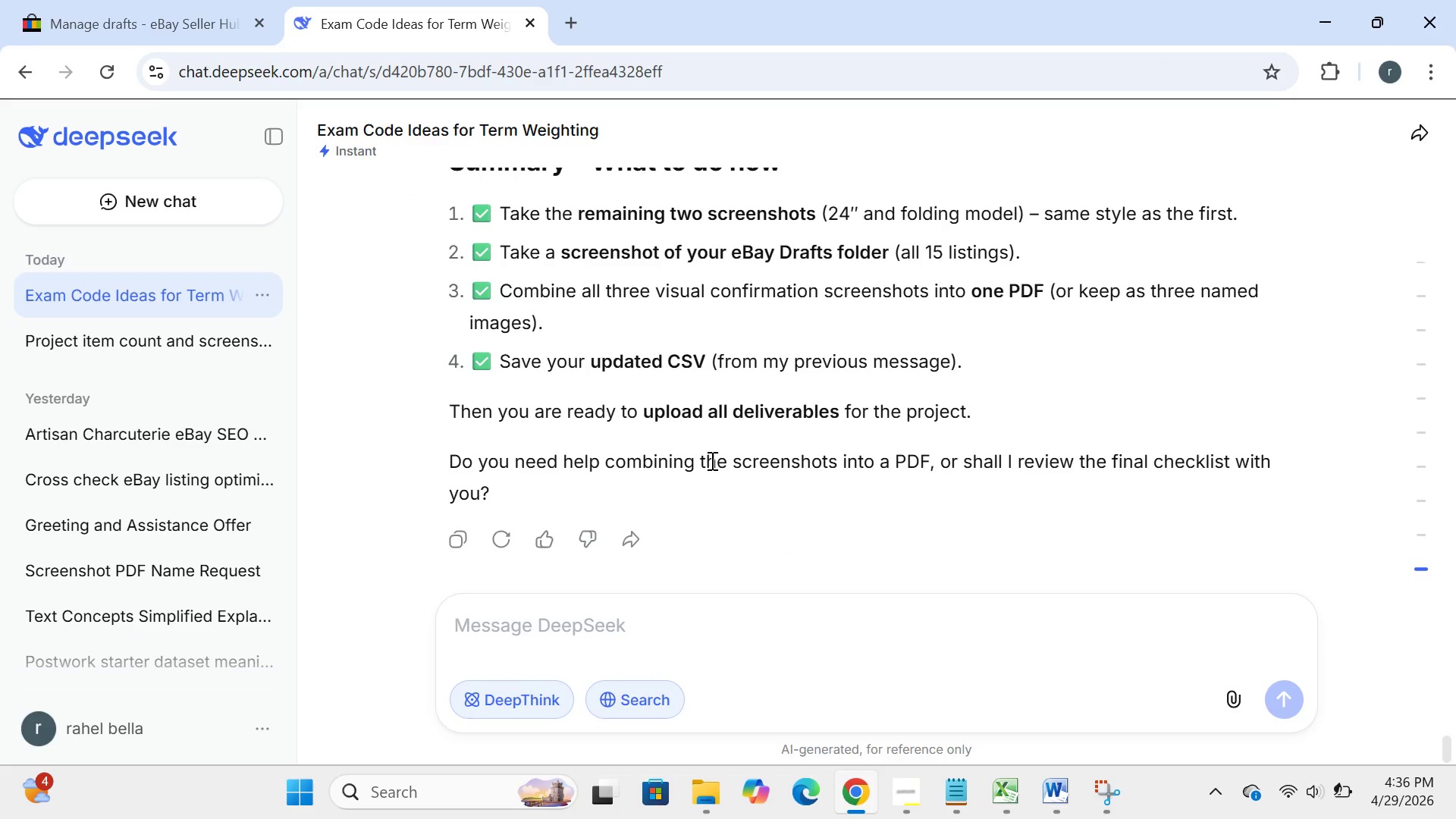 
wait(5.47)
 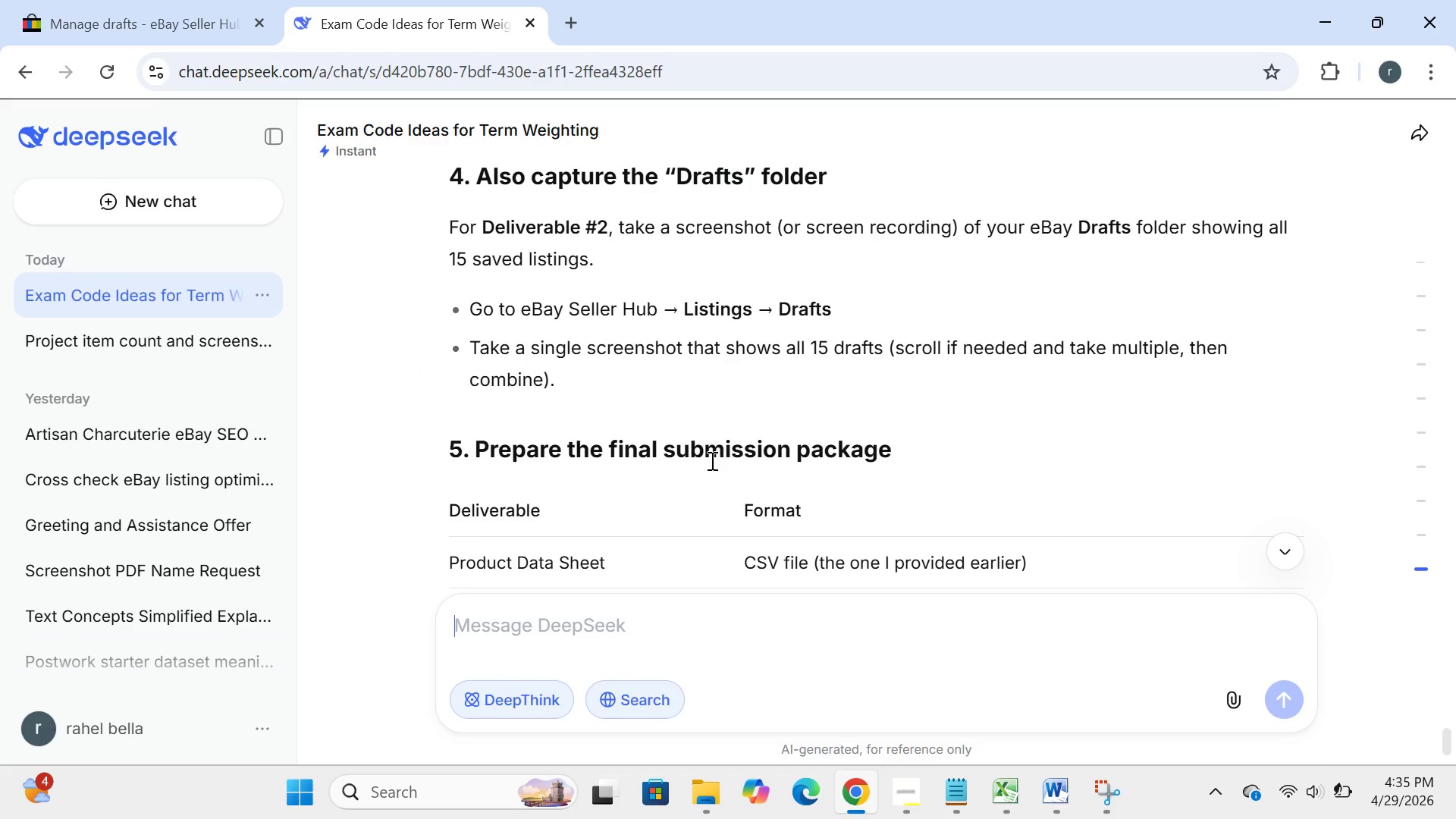 
left_click([541, 654])
 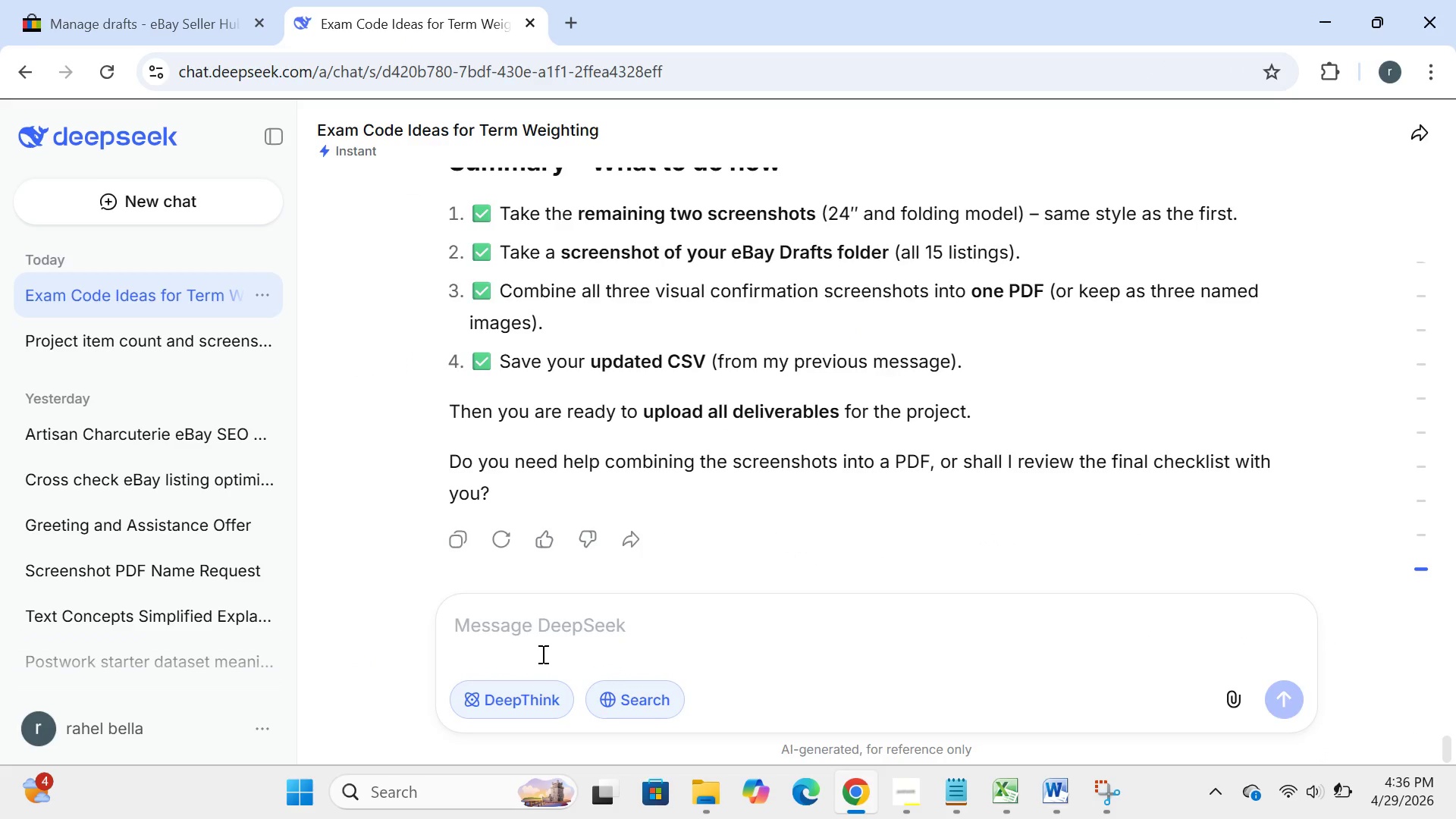 
type(wrrite me the name for the 15 ss)
 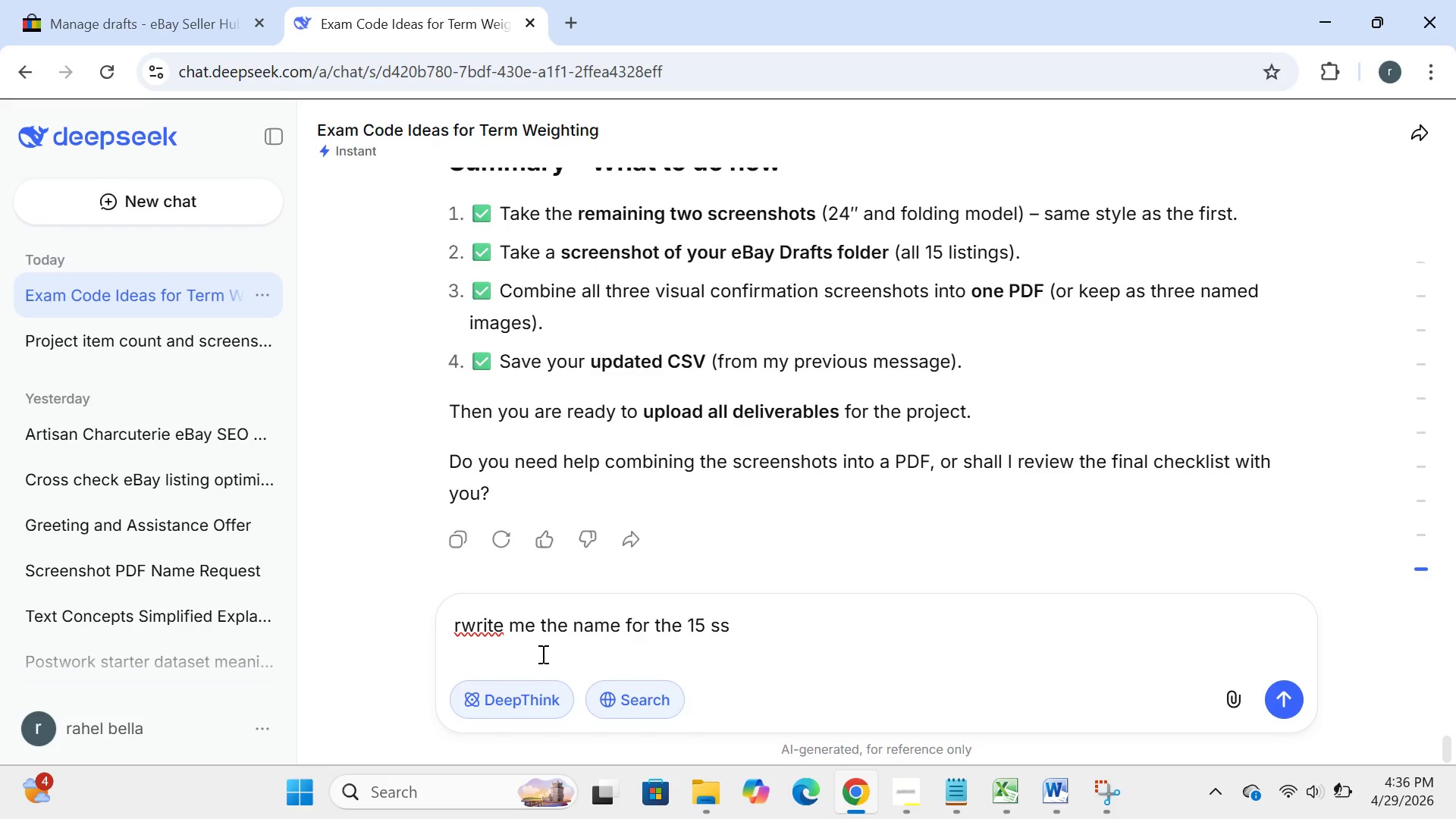 
key(Enter)
 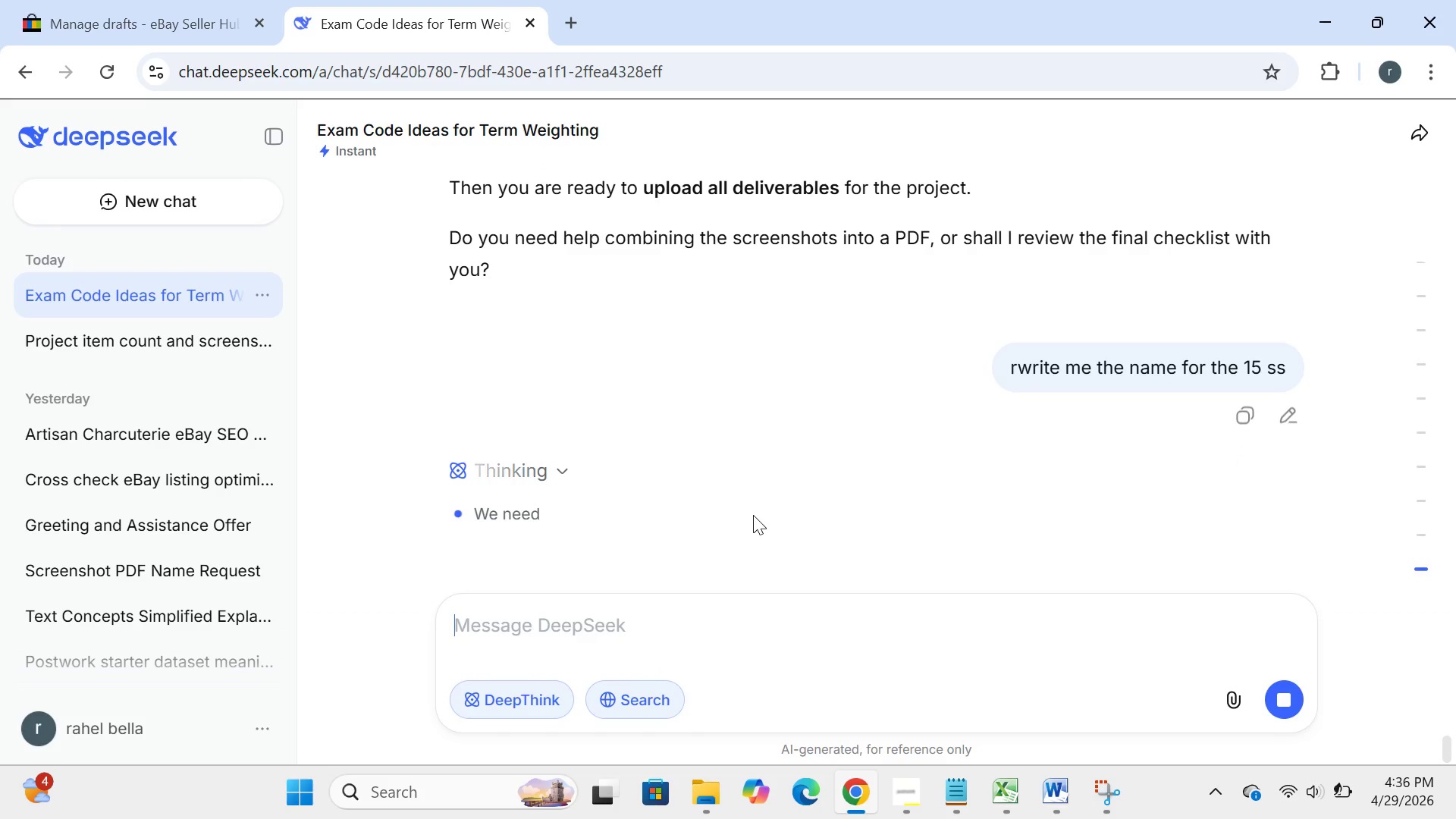 
wait(8.45)
 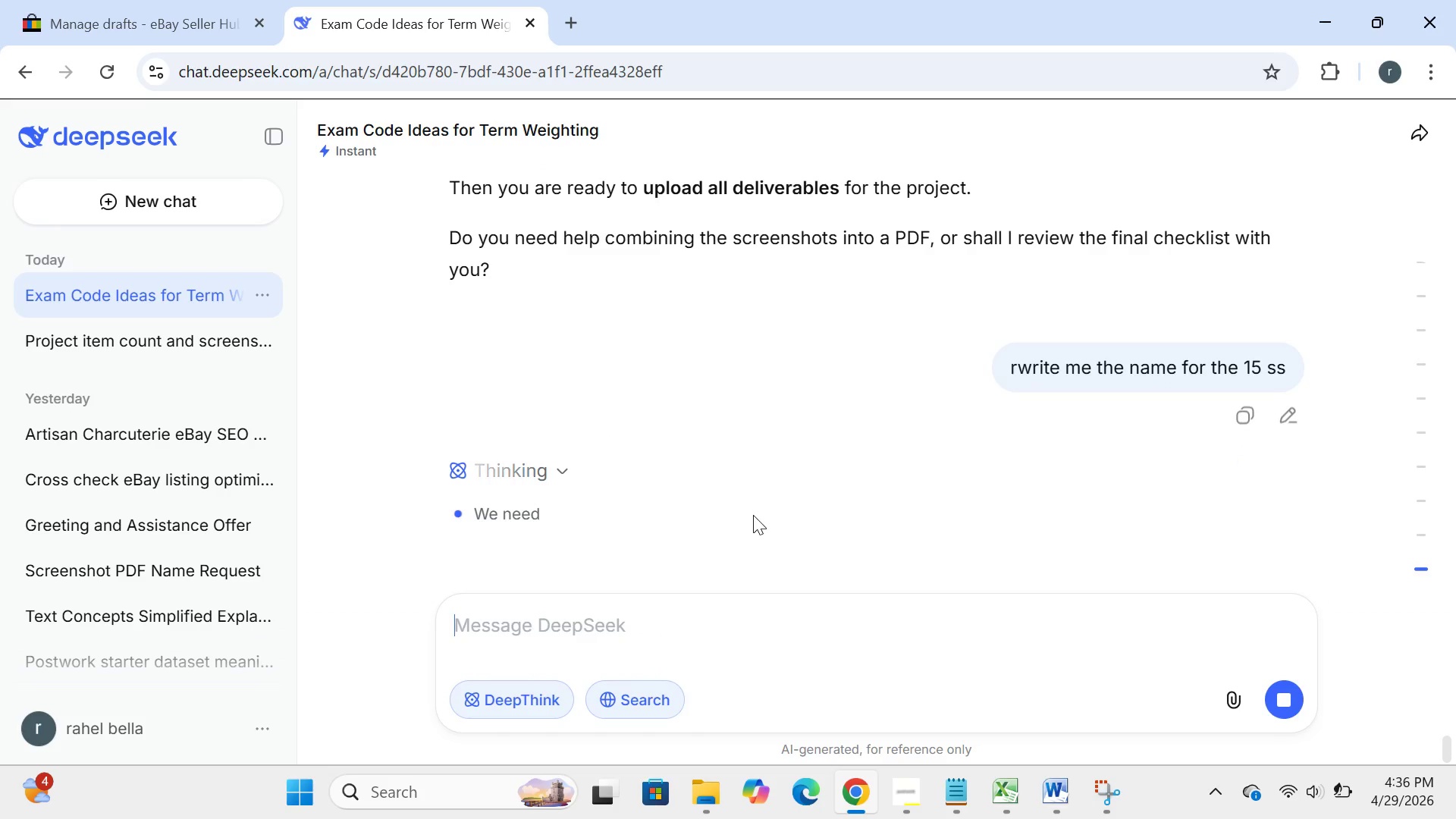 
left_click([1050, 780])
 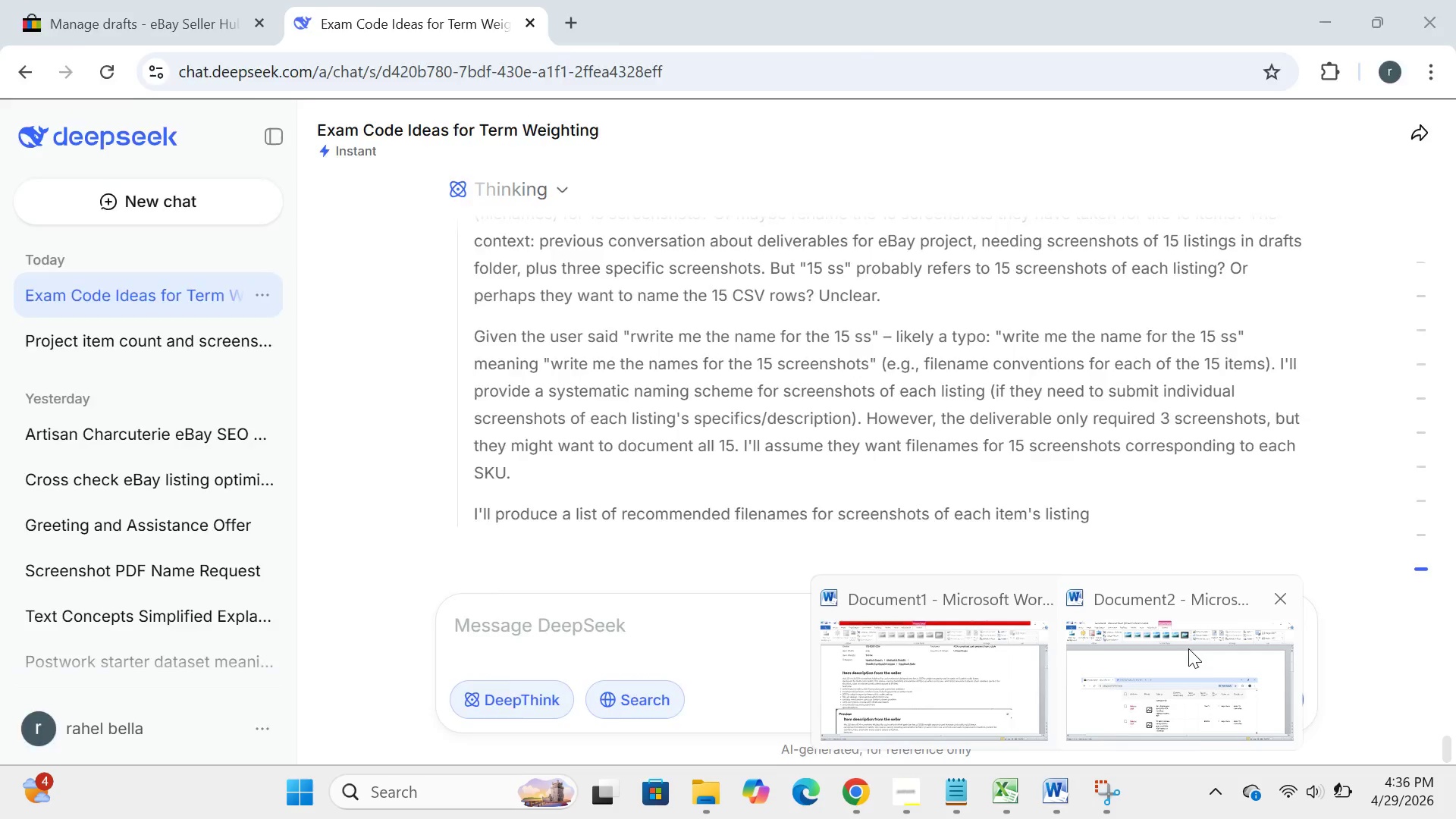 
left_click([1199, 670])
 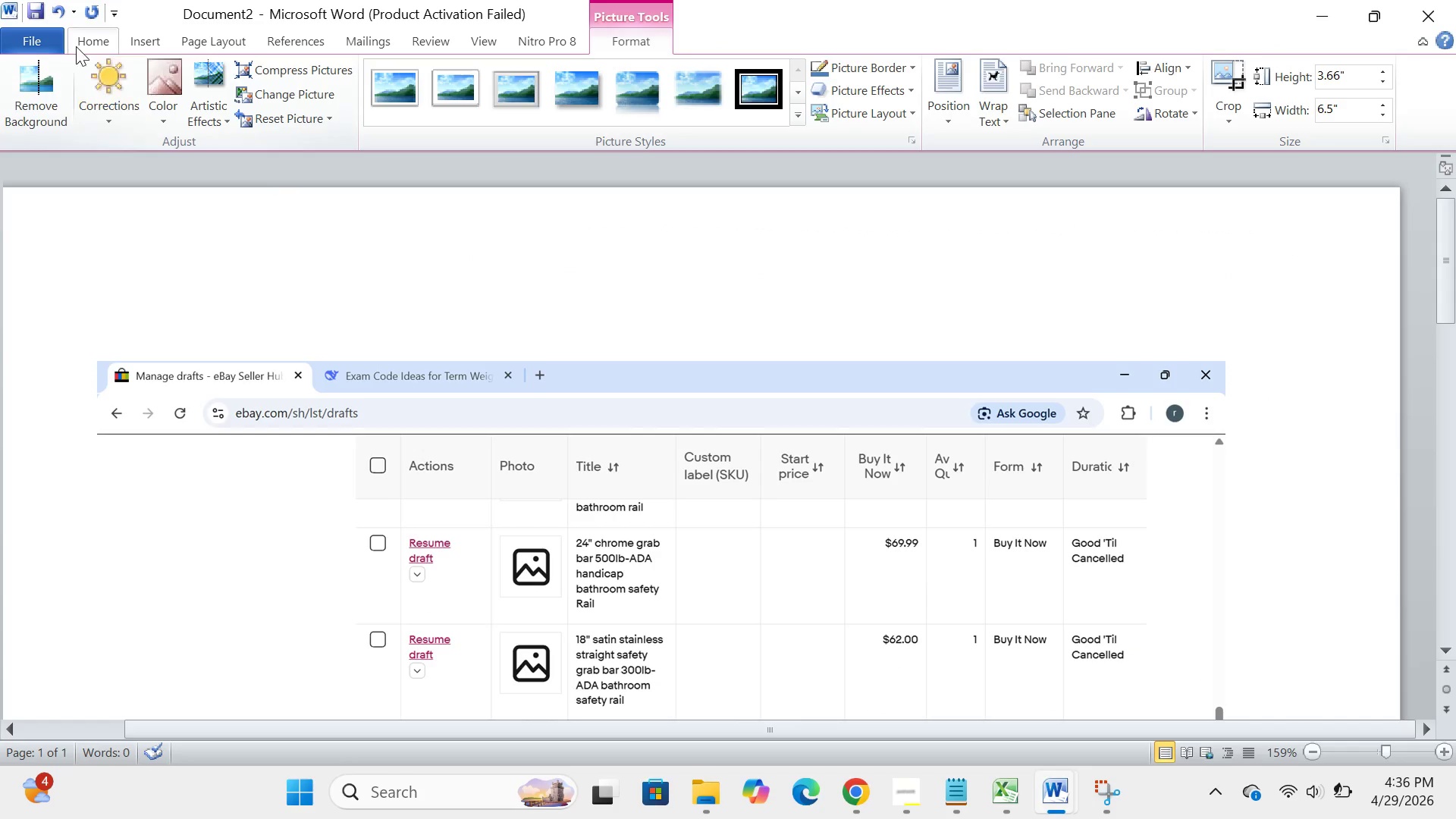 
left_click([36, 45])
 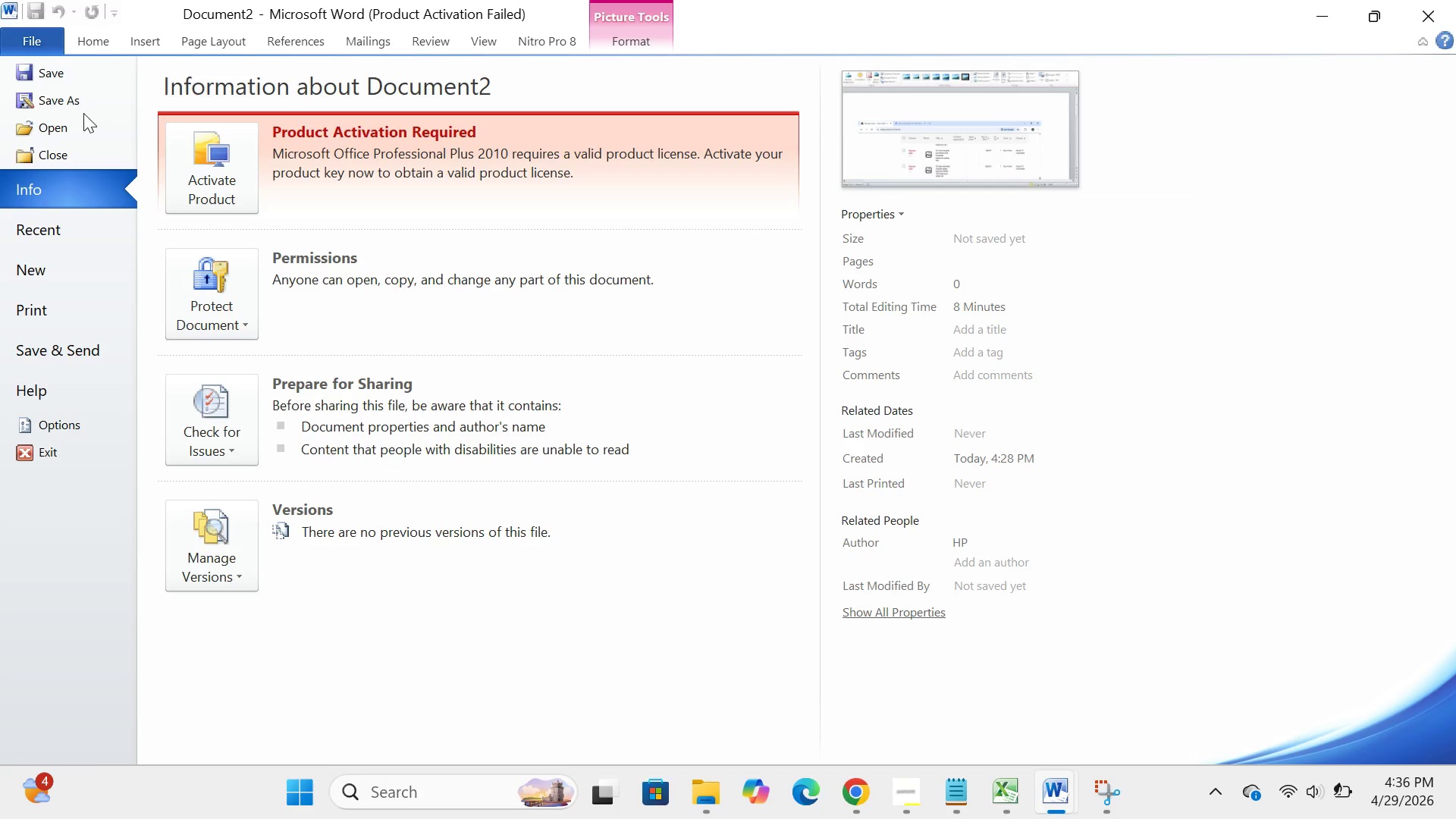 
left_click([83, 106])
 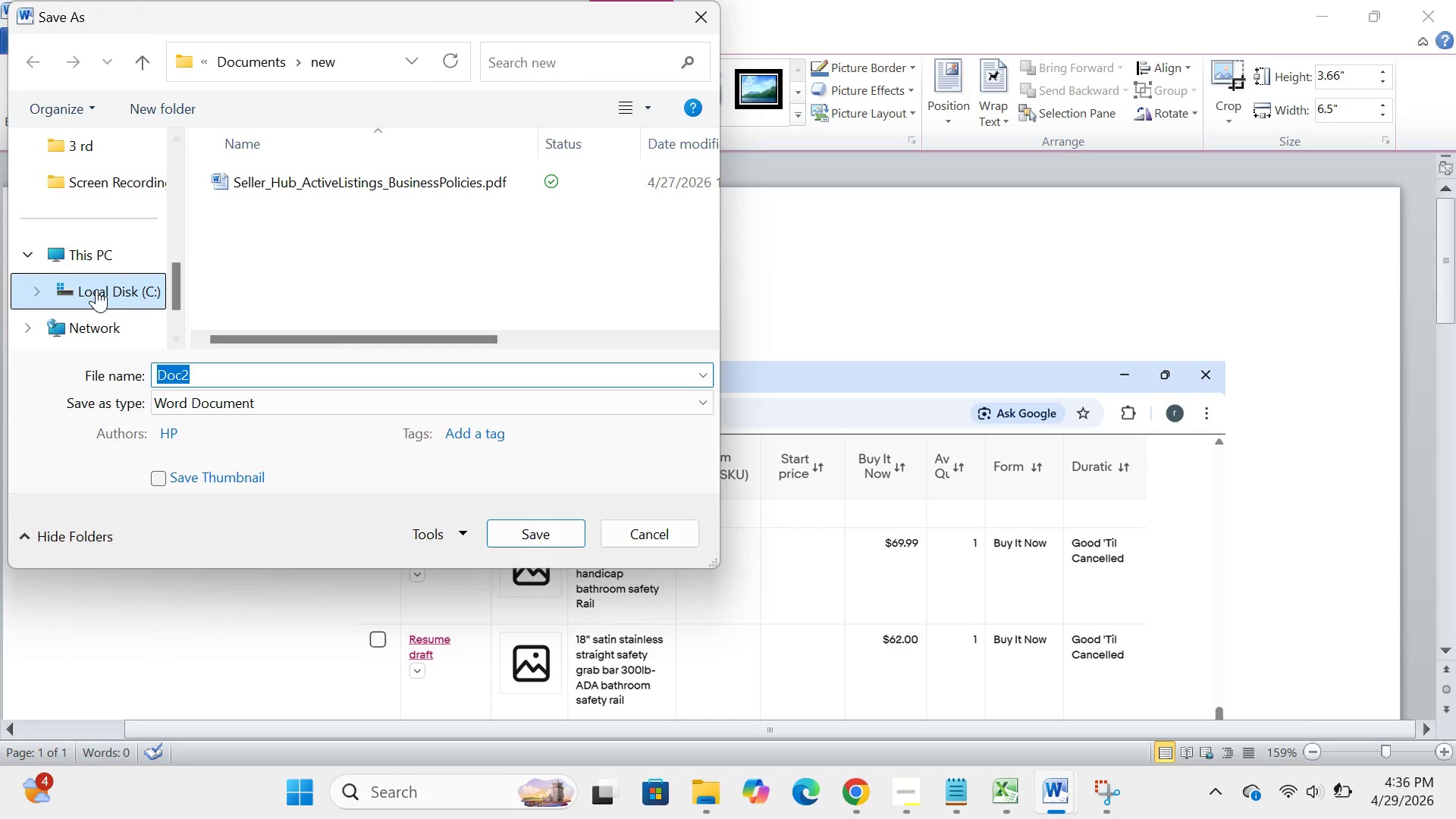 
wait(5.53)
 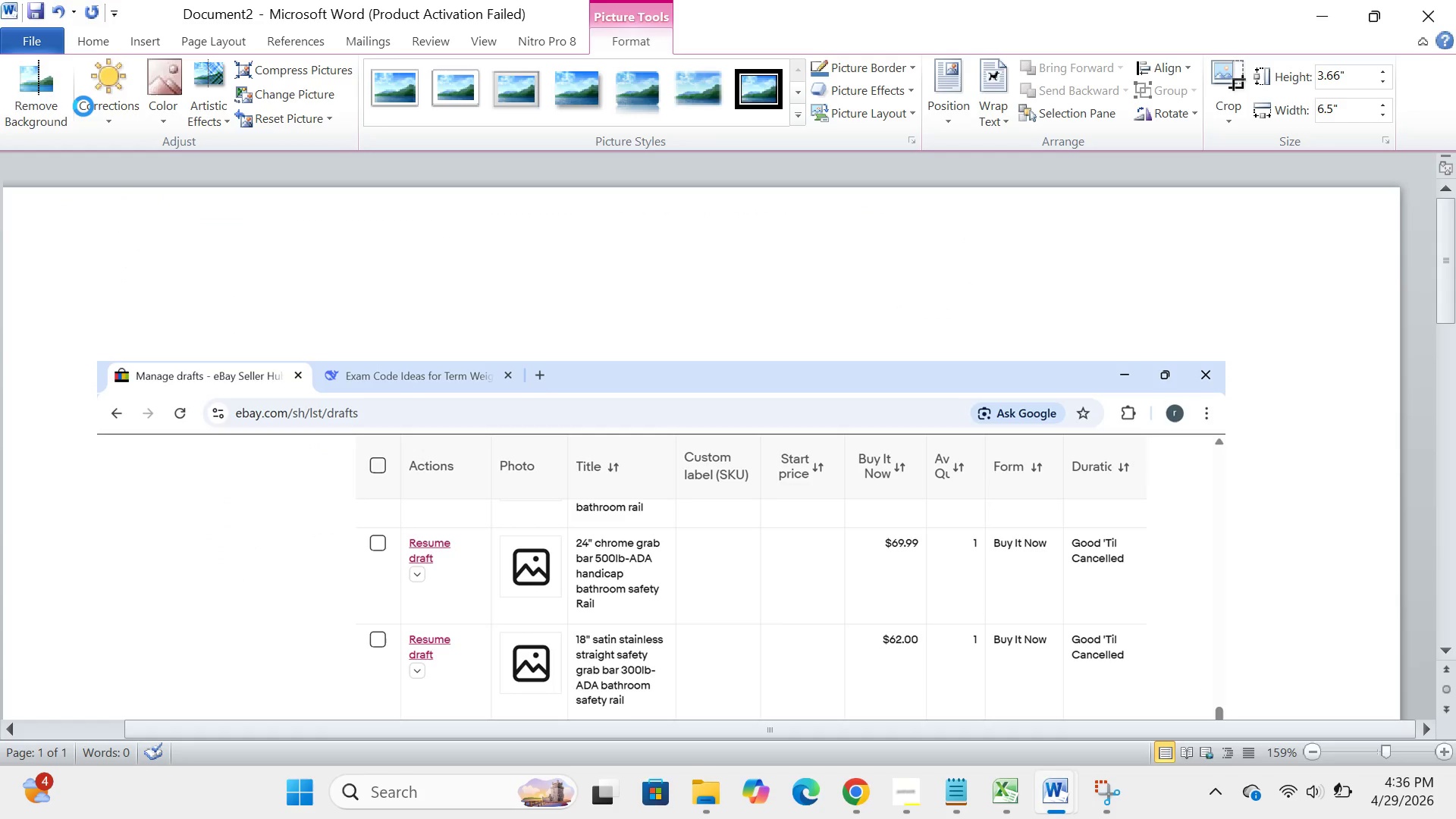 
double_click([93, 157])
 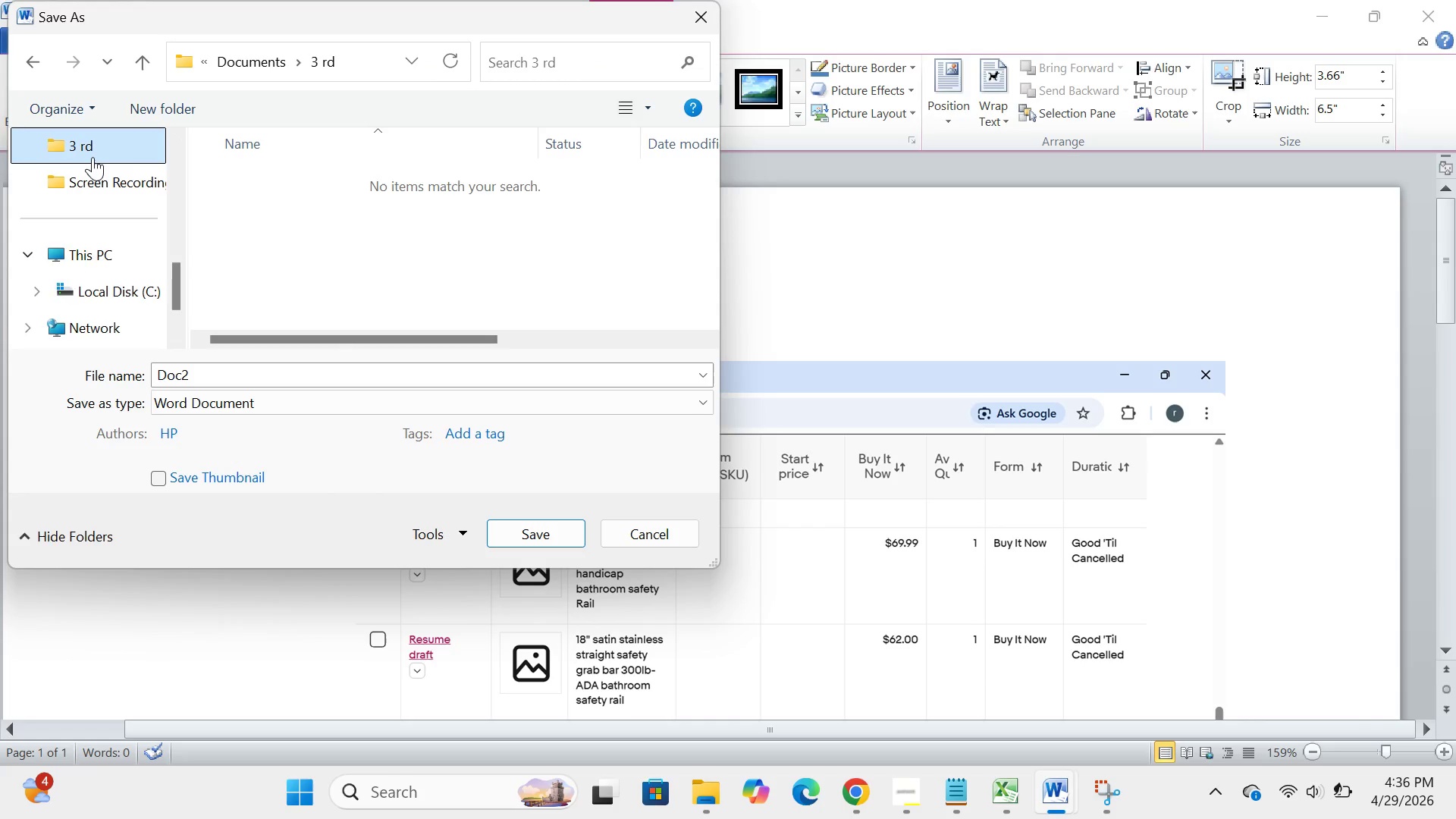 
scroll: coordinate [93, 157], scroll_direction: up, amount: 1.0
 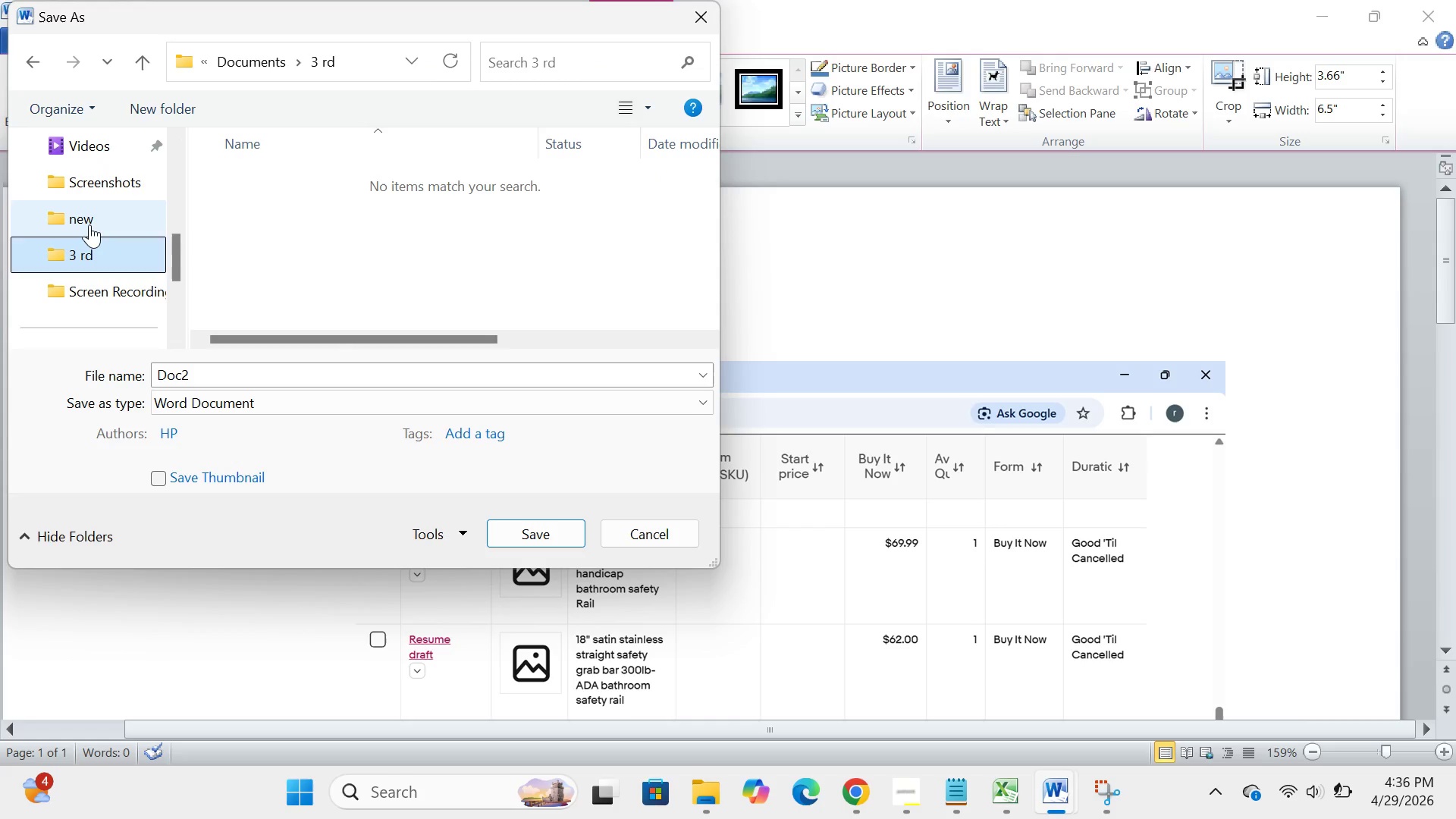 
double_click([89, 224])
 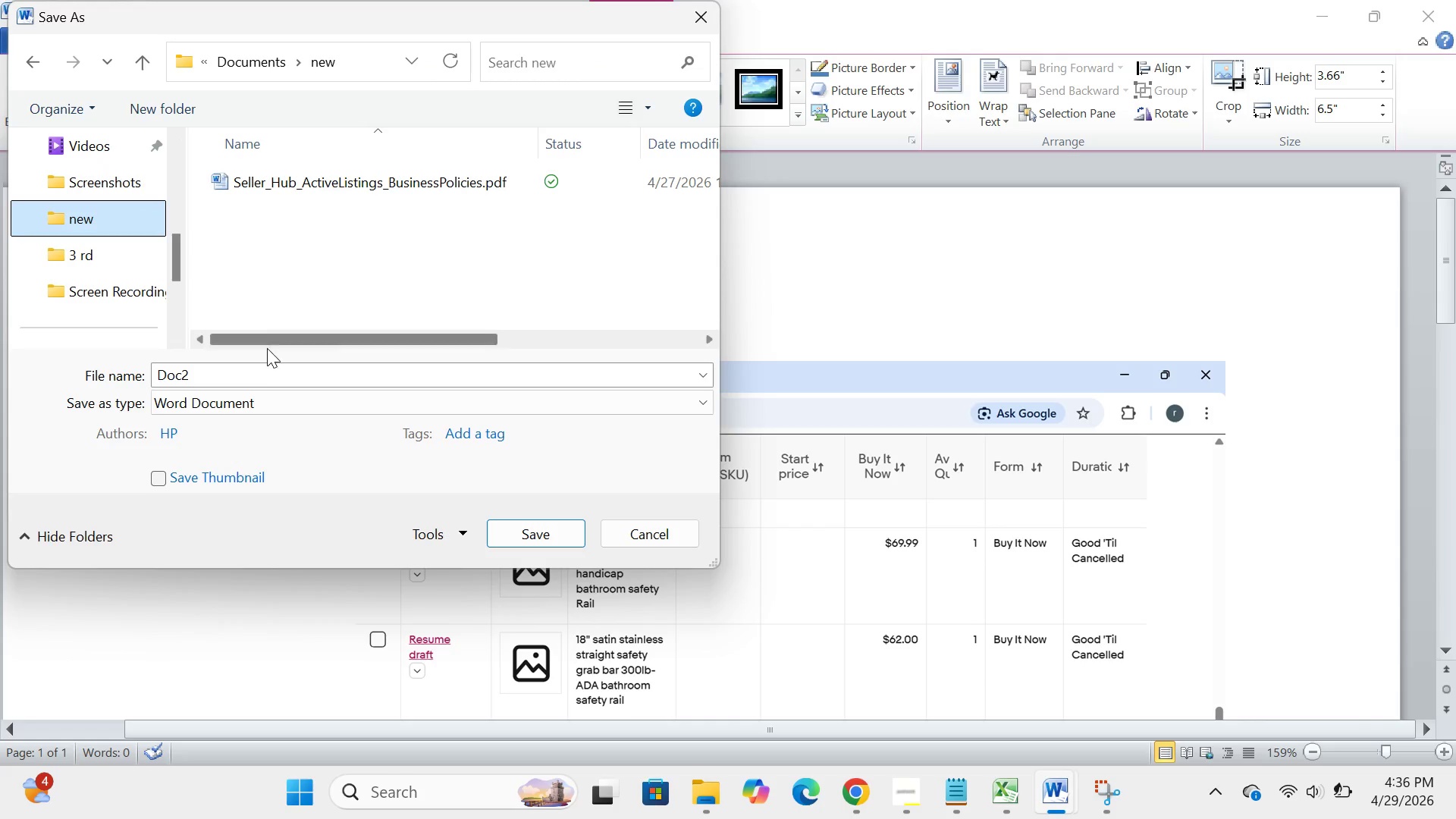 
left_click([259, 374])
 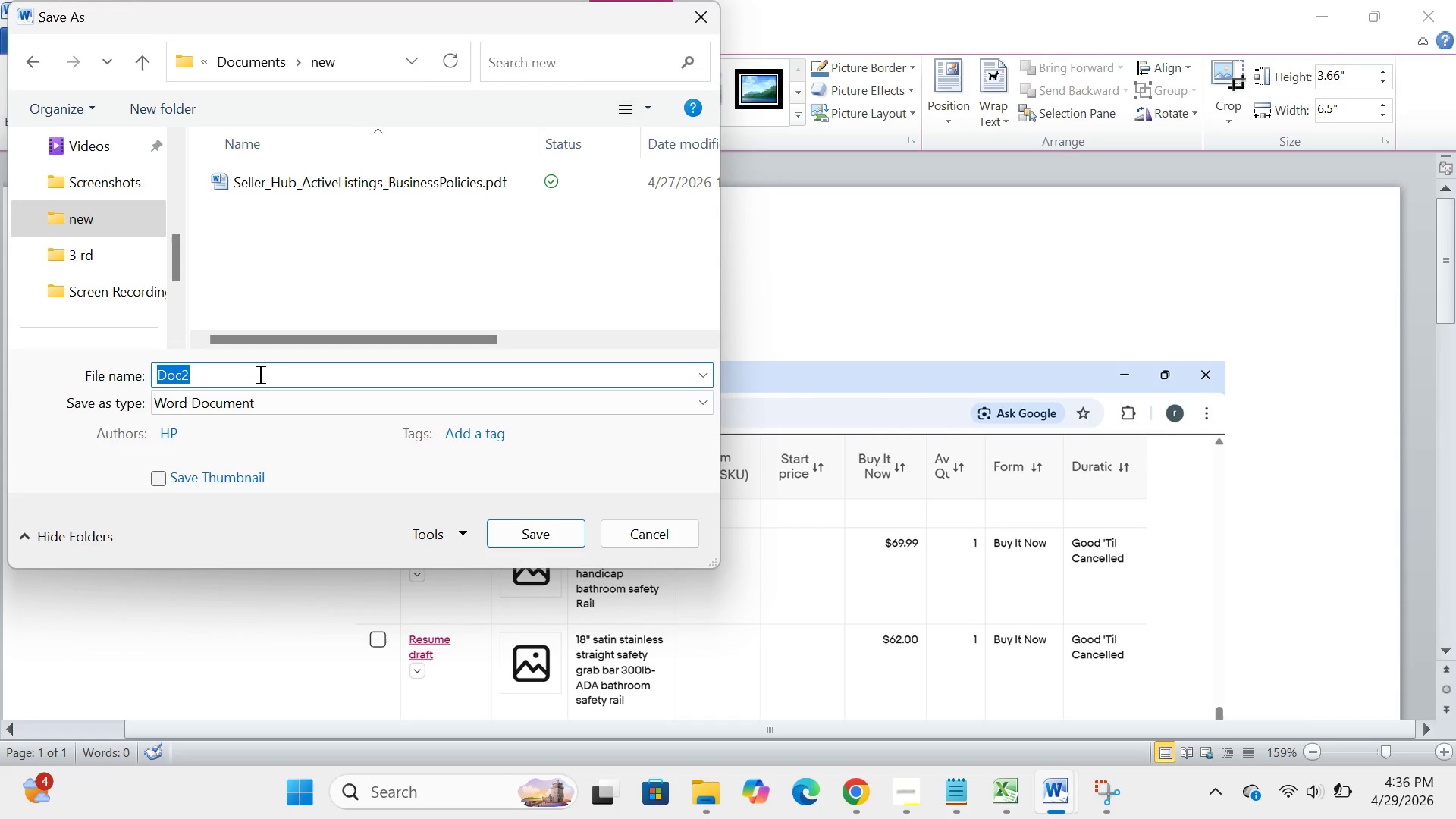 
key(Backspace)
 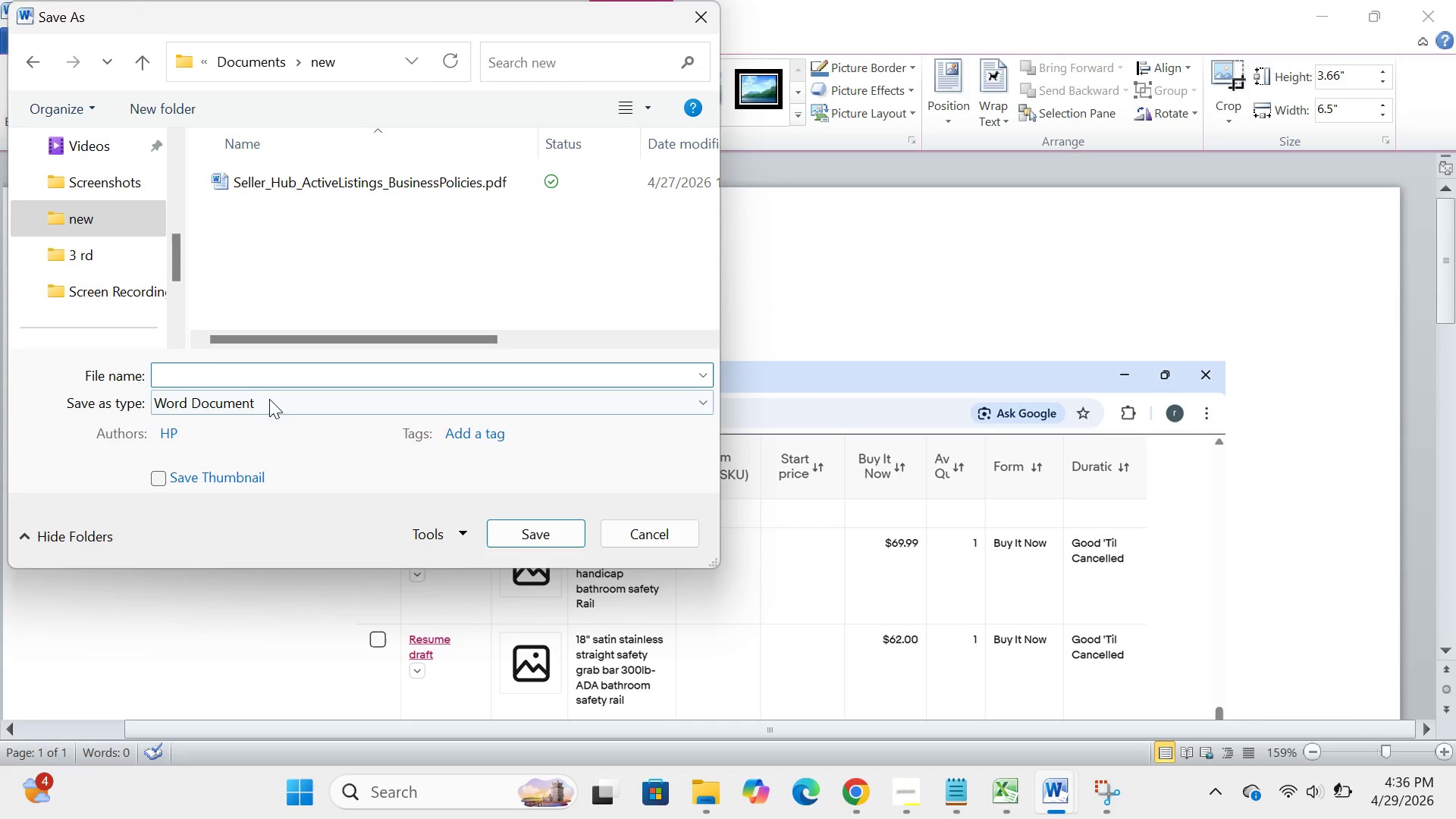 
left_click([269, 403])
 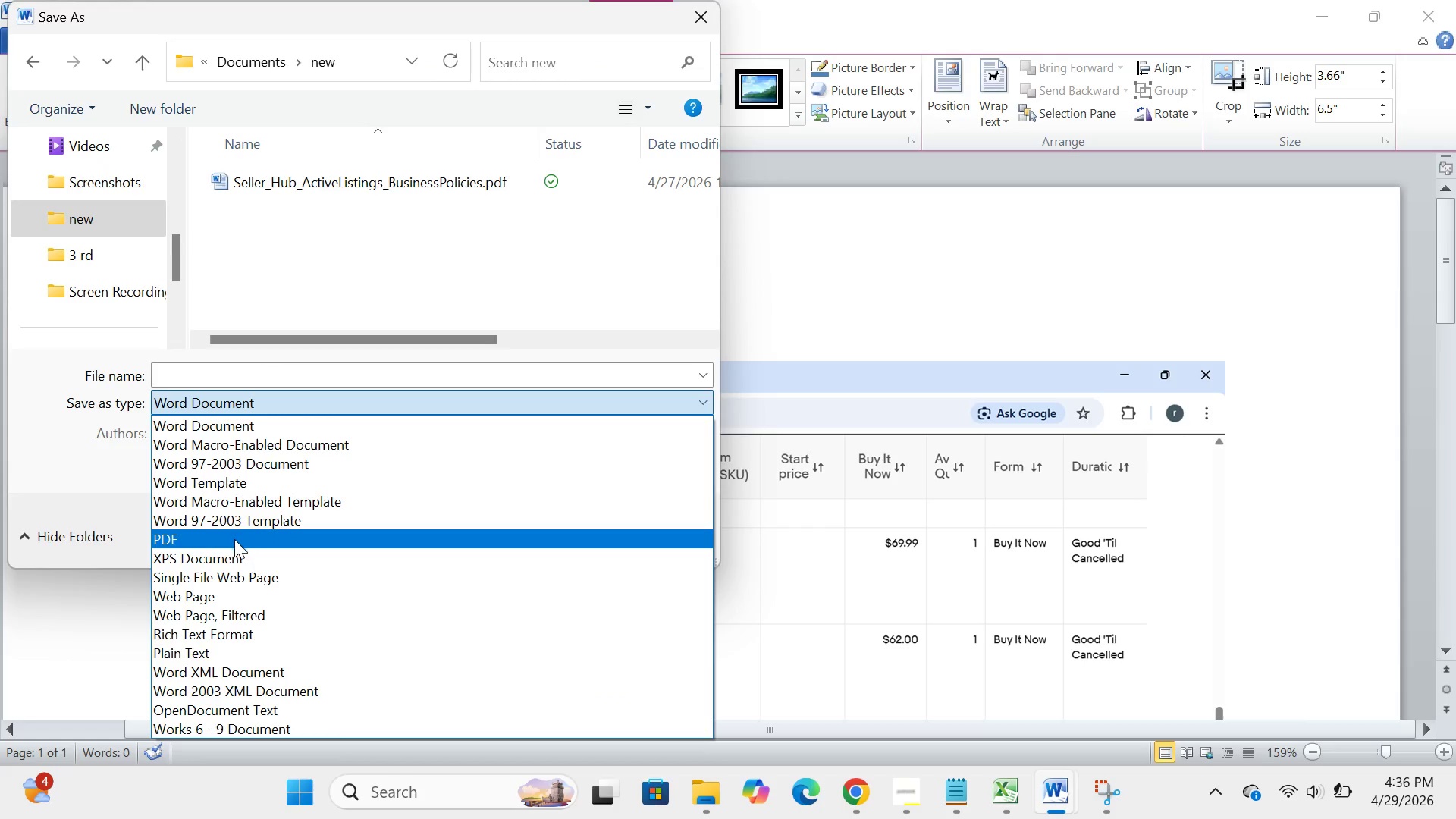 
left_click([232, 544])
 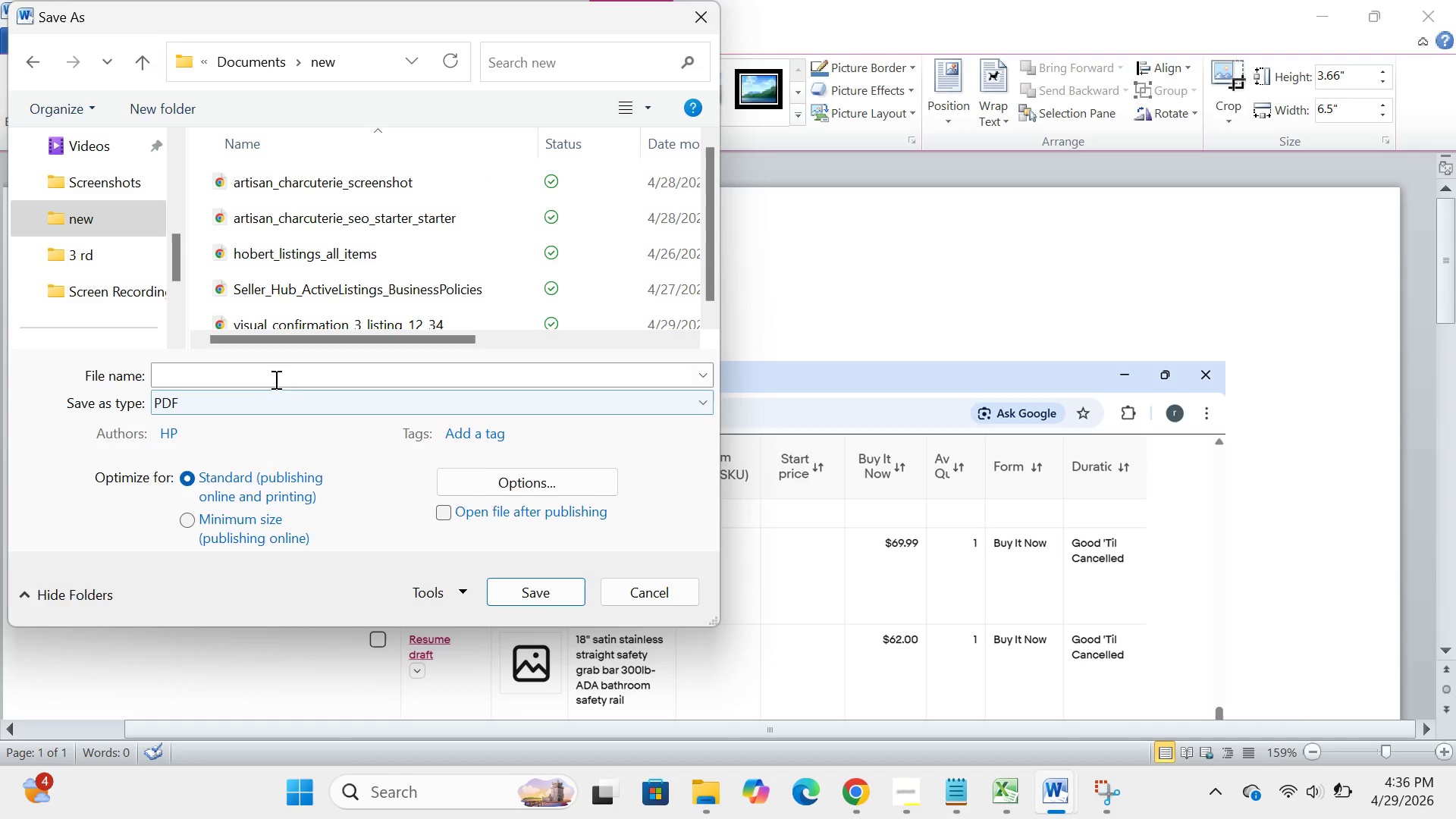 
left_click([270, 379])
 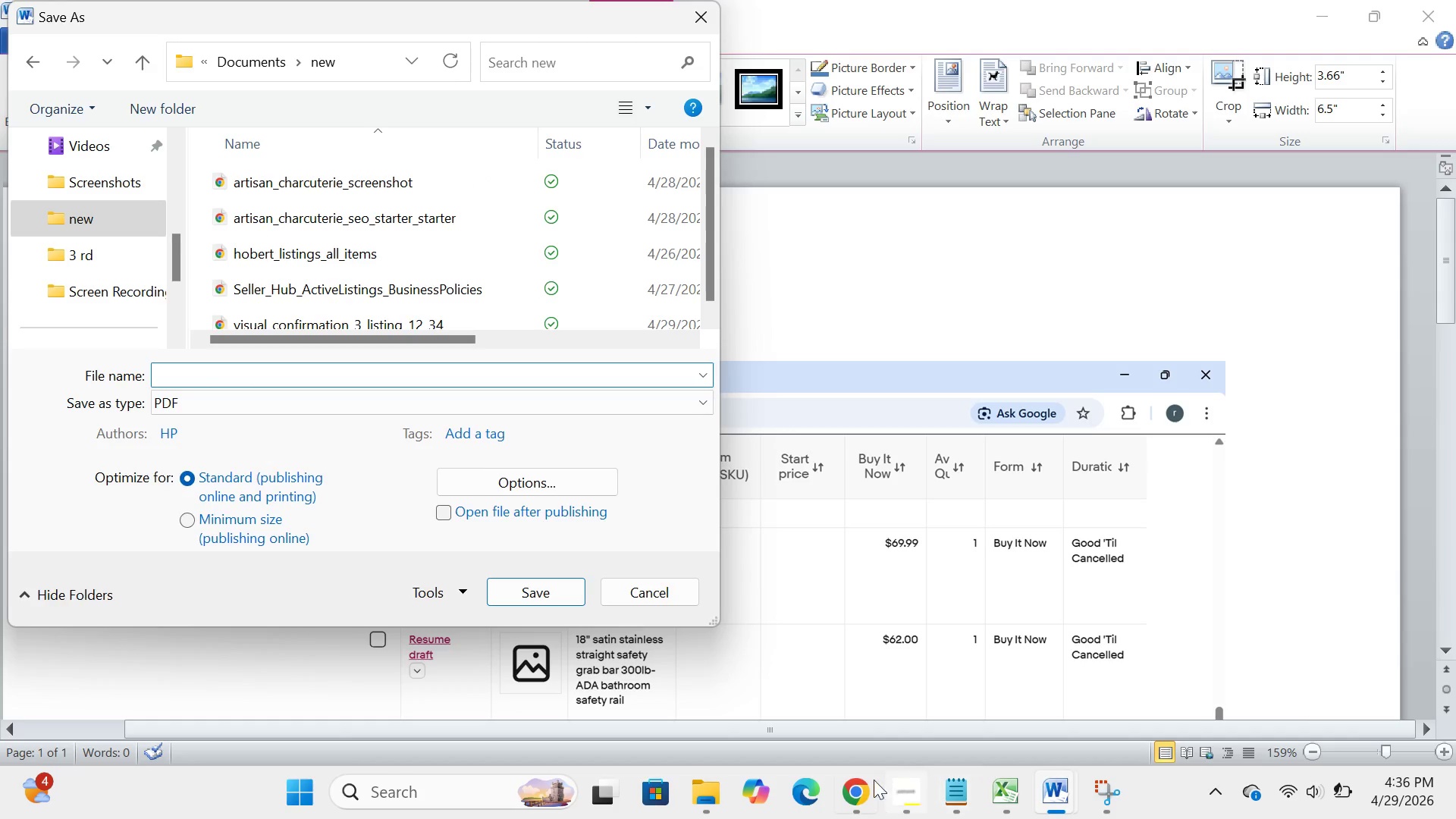 
left_click([868, 783])
 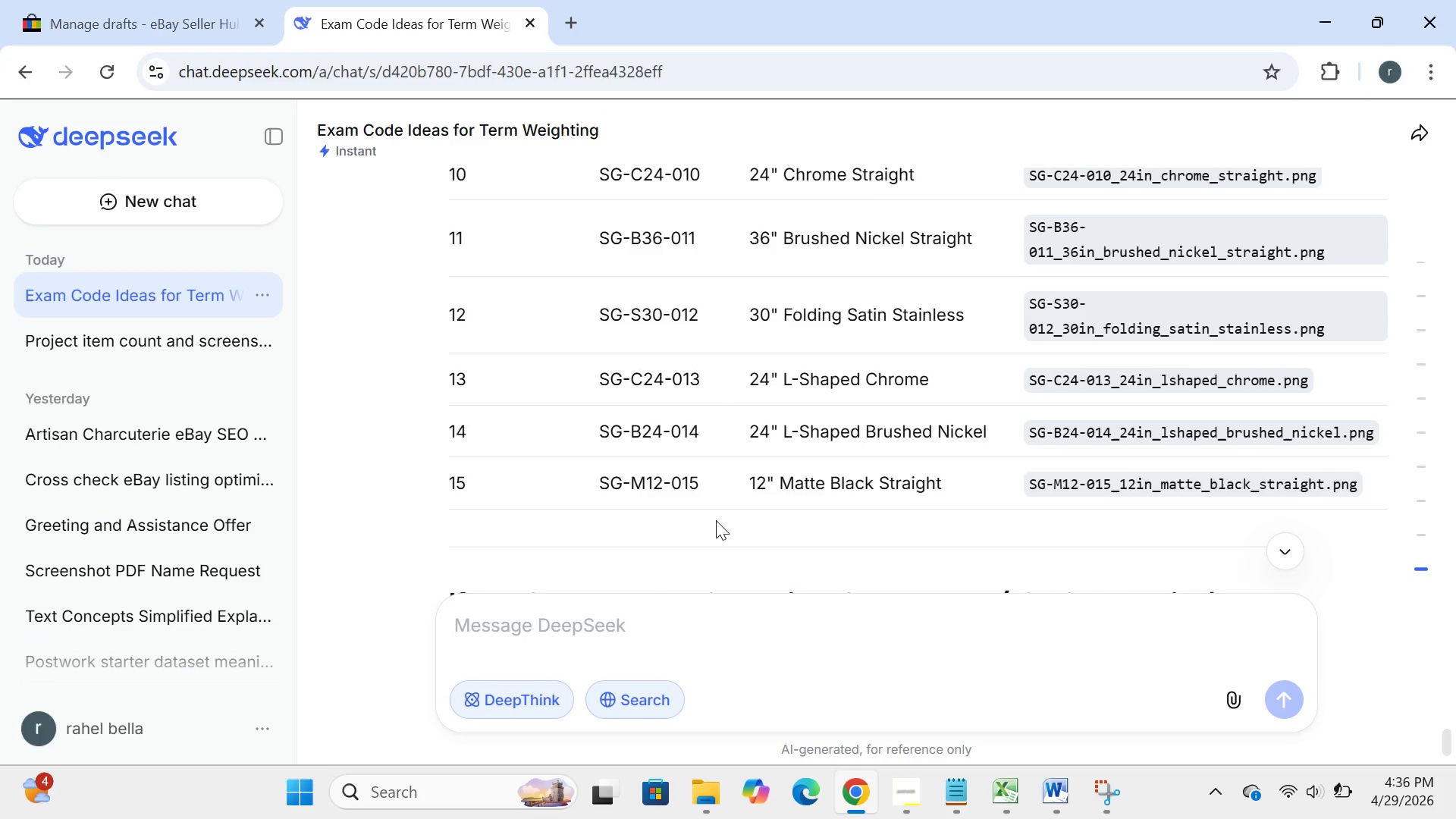 
wait(7.45)
 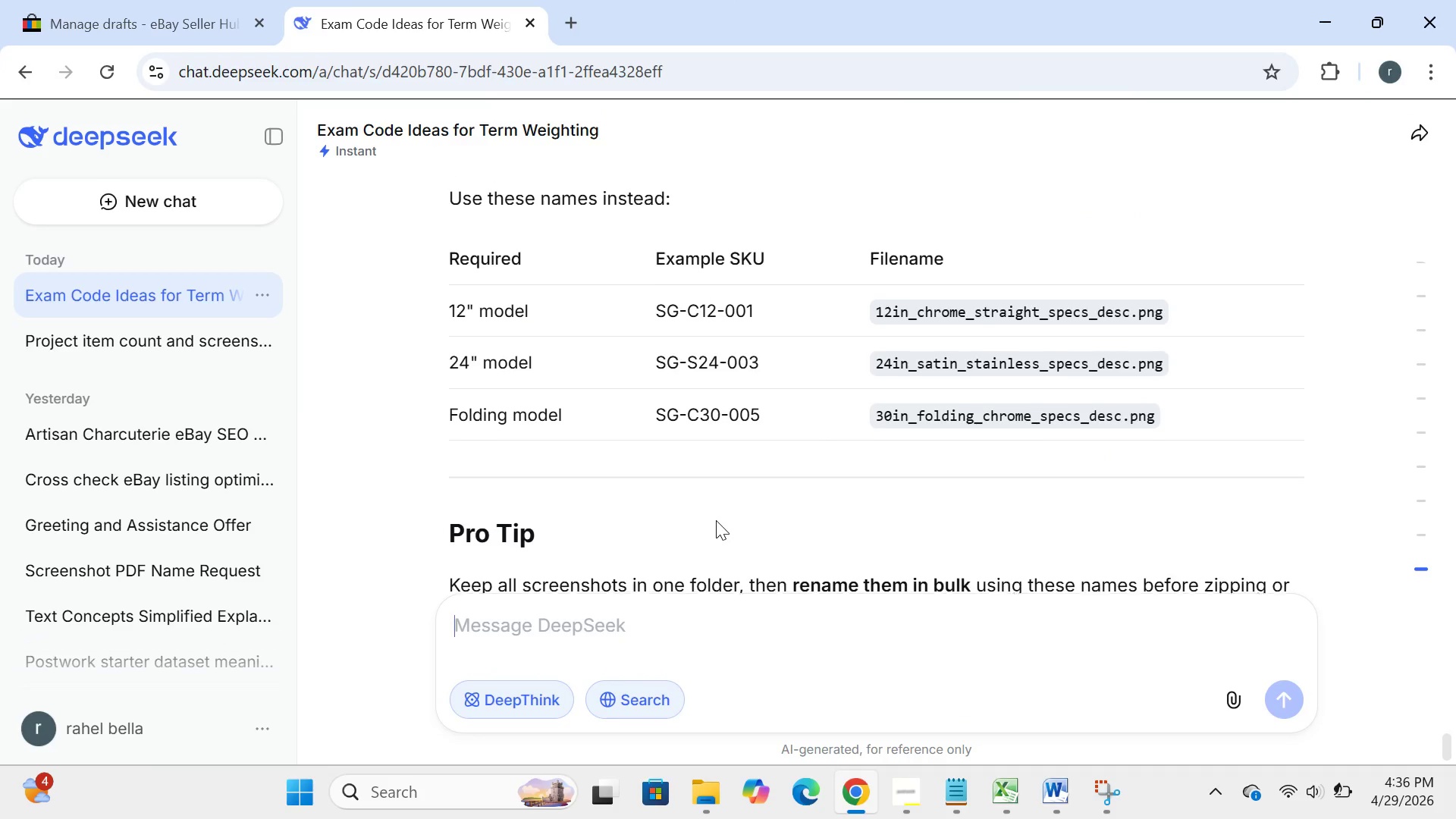 
left_click([640, 601])
 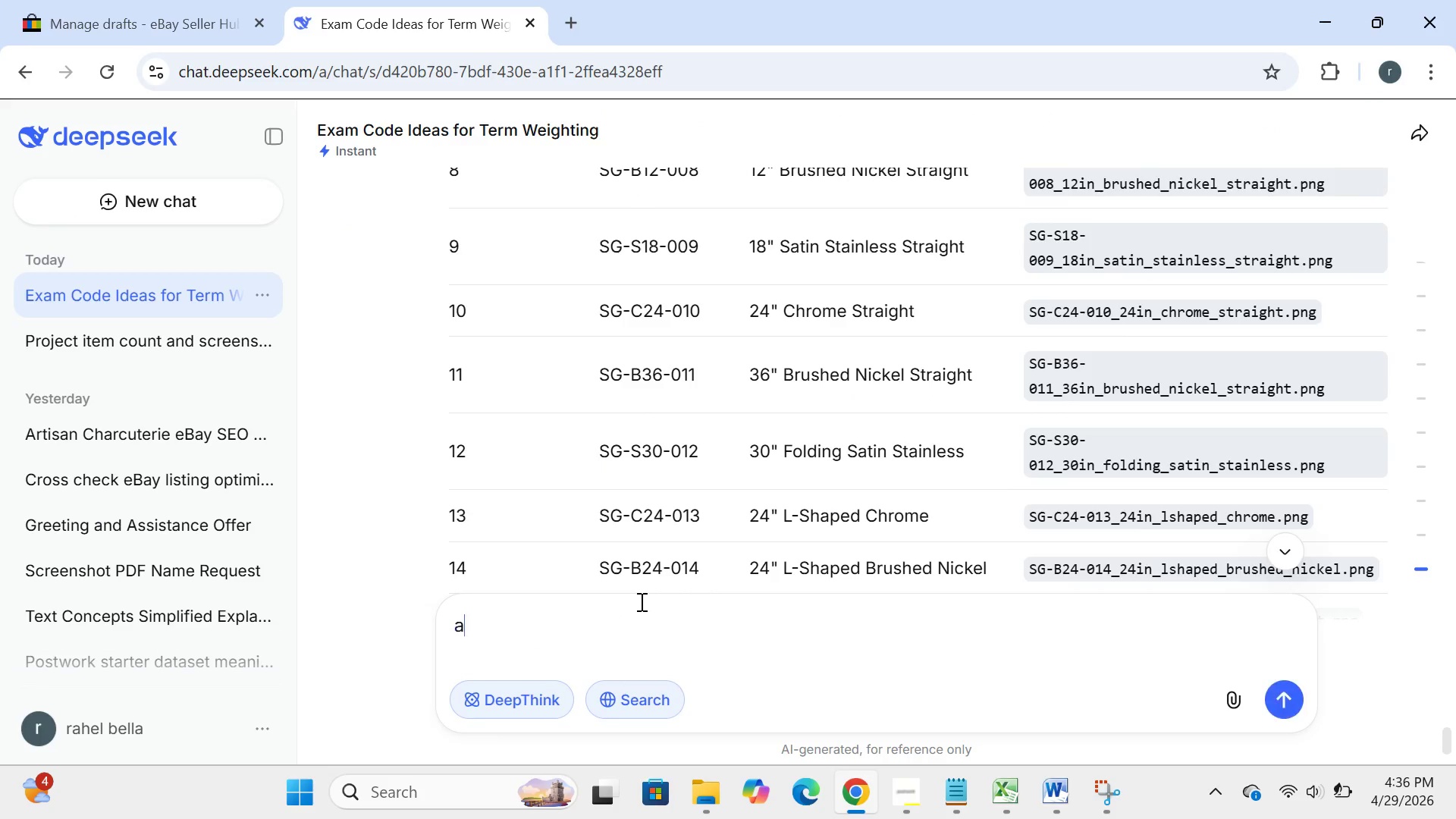 
type(all in one fiel)
key(Backspace)
key(Backspace)
key(Backspace)
type(ile)
 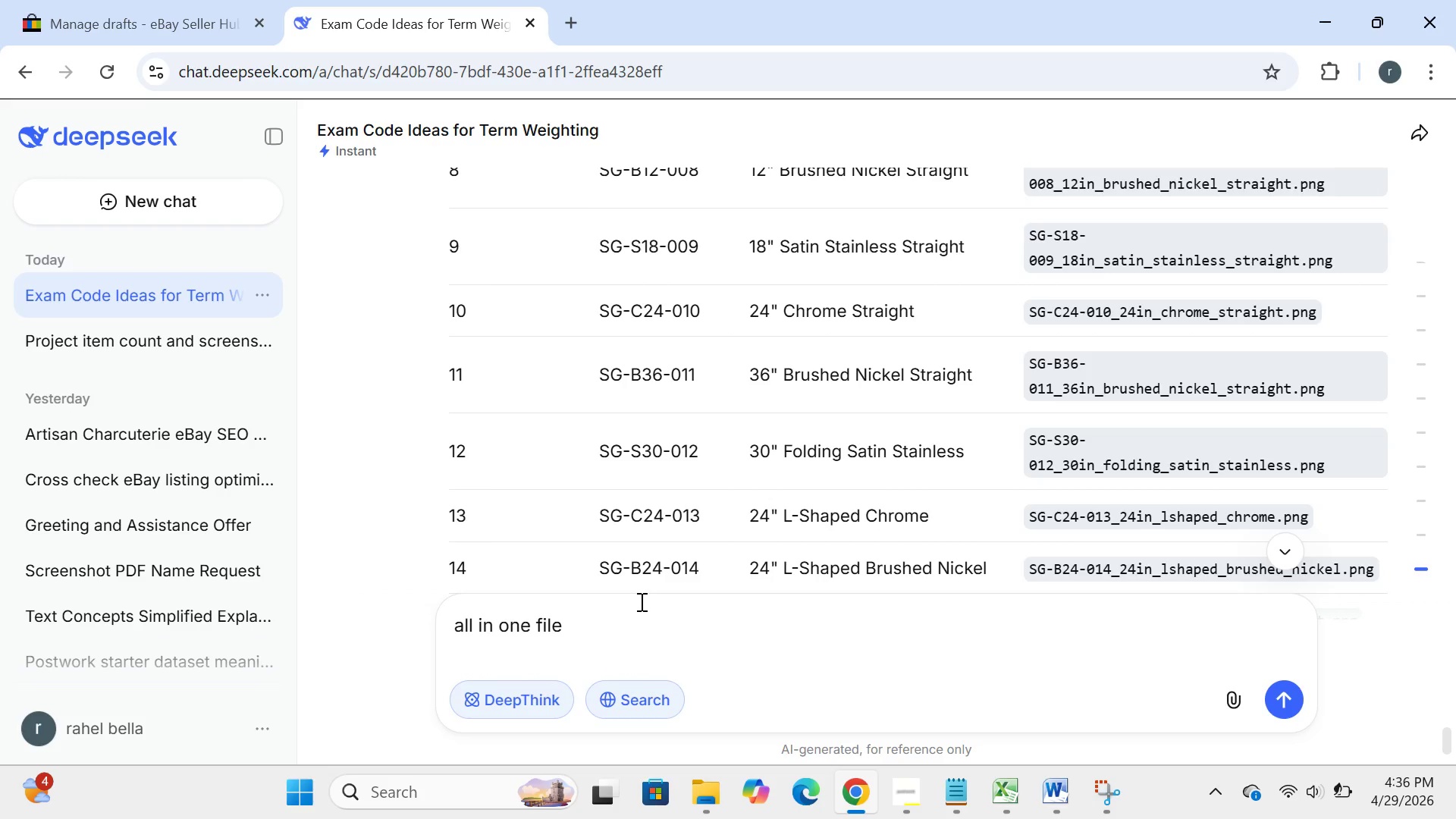 
key(Enter)
 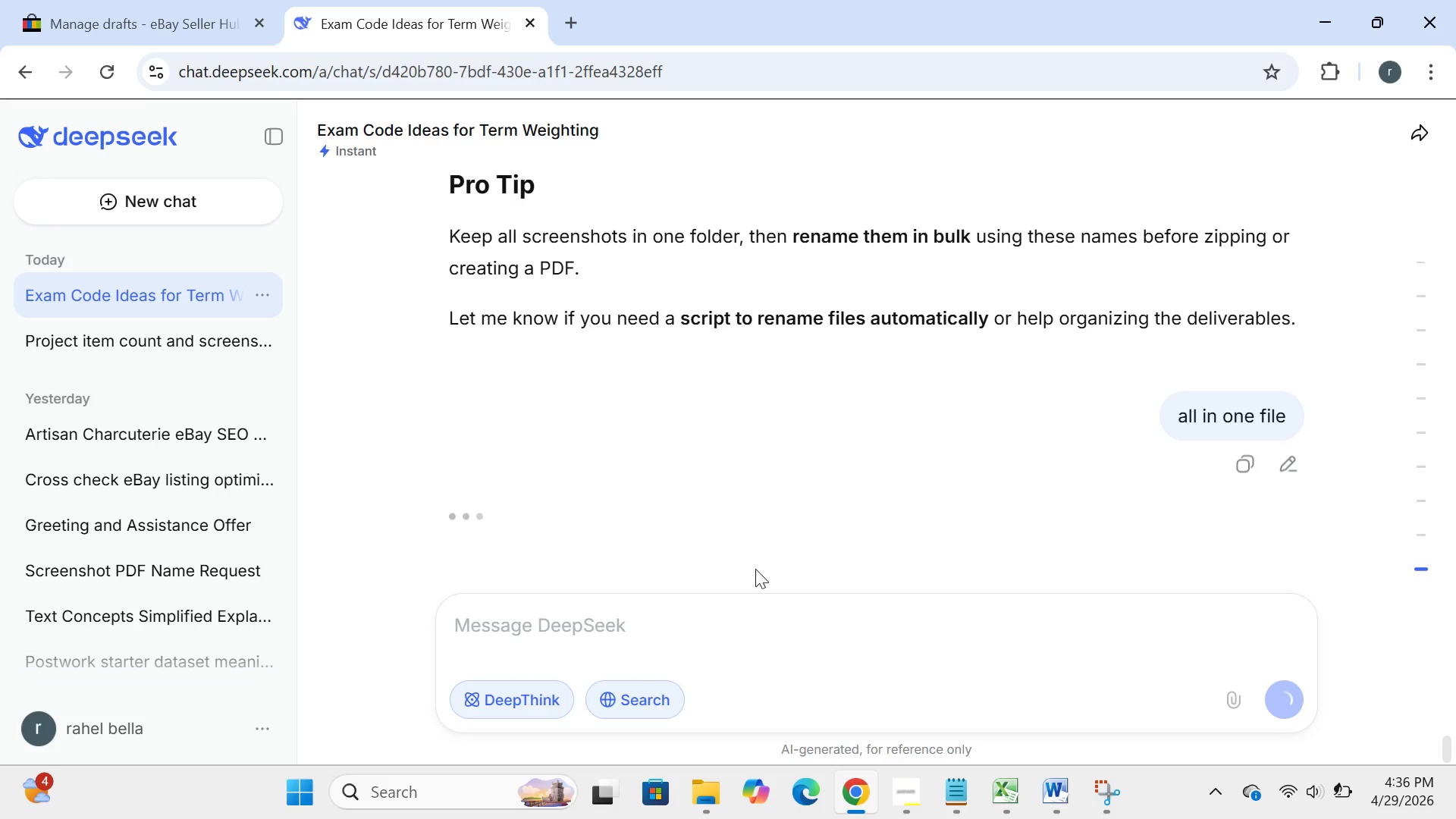 
left_click([906, 782])